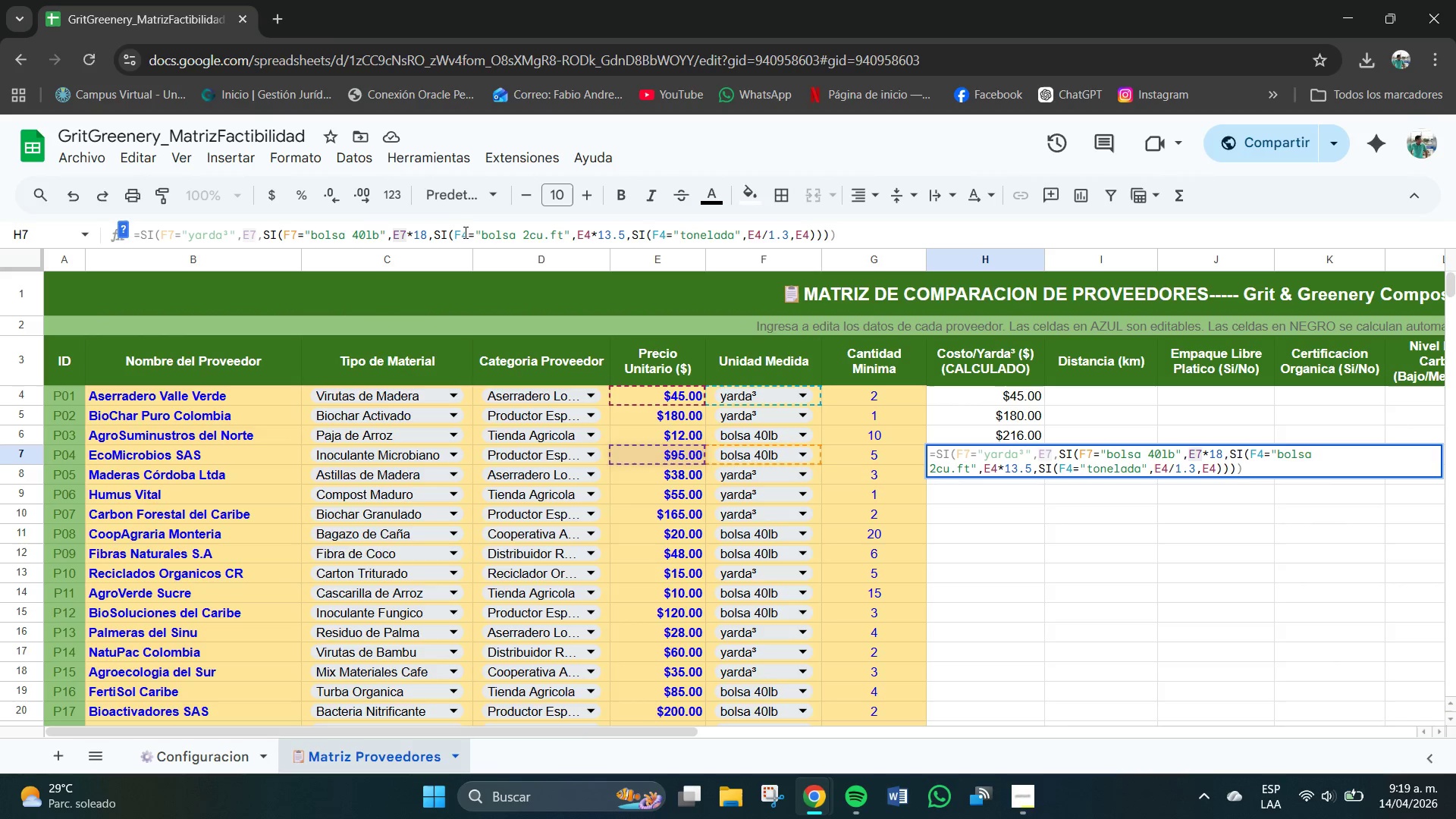 
left_click([469, 235])
 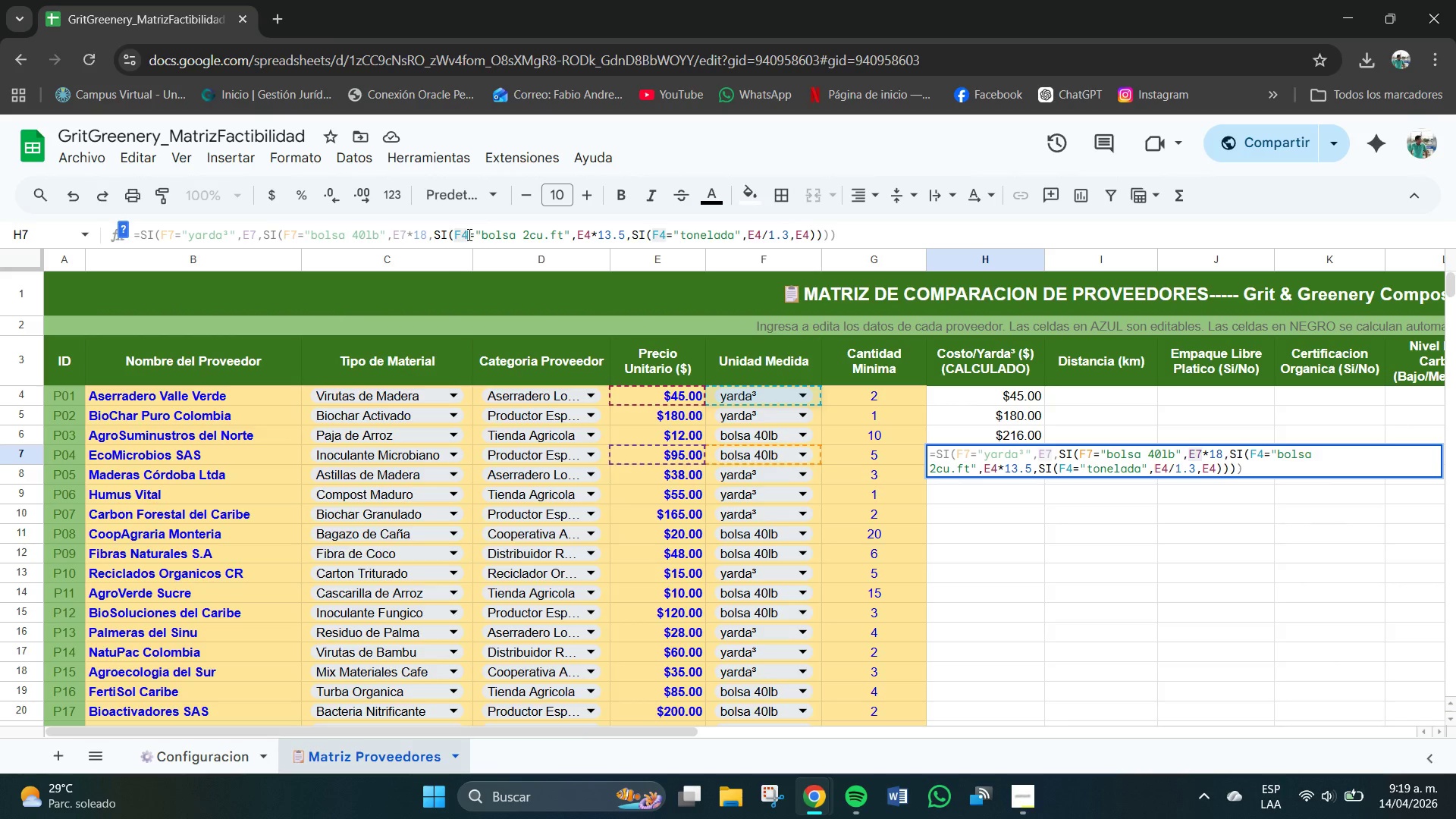 
key(Backspace)
 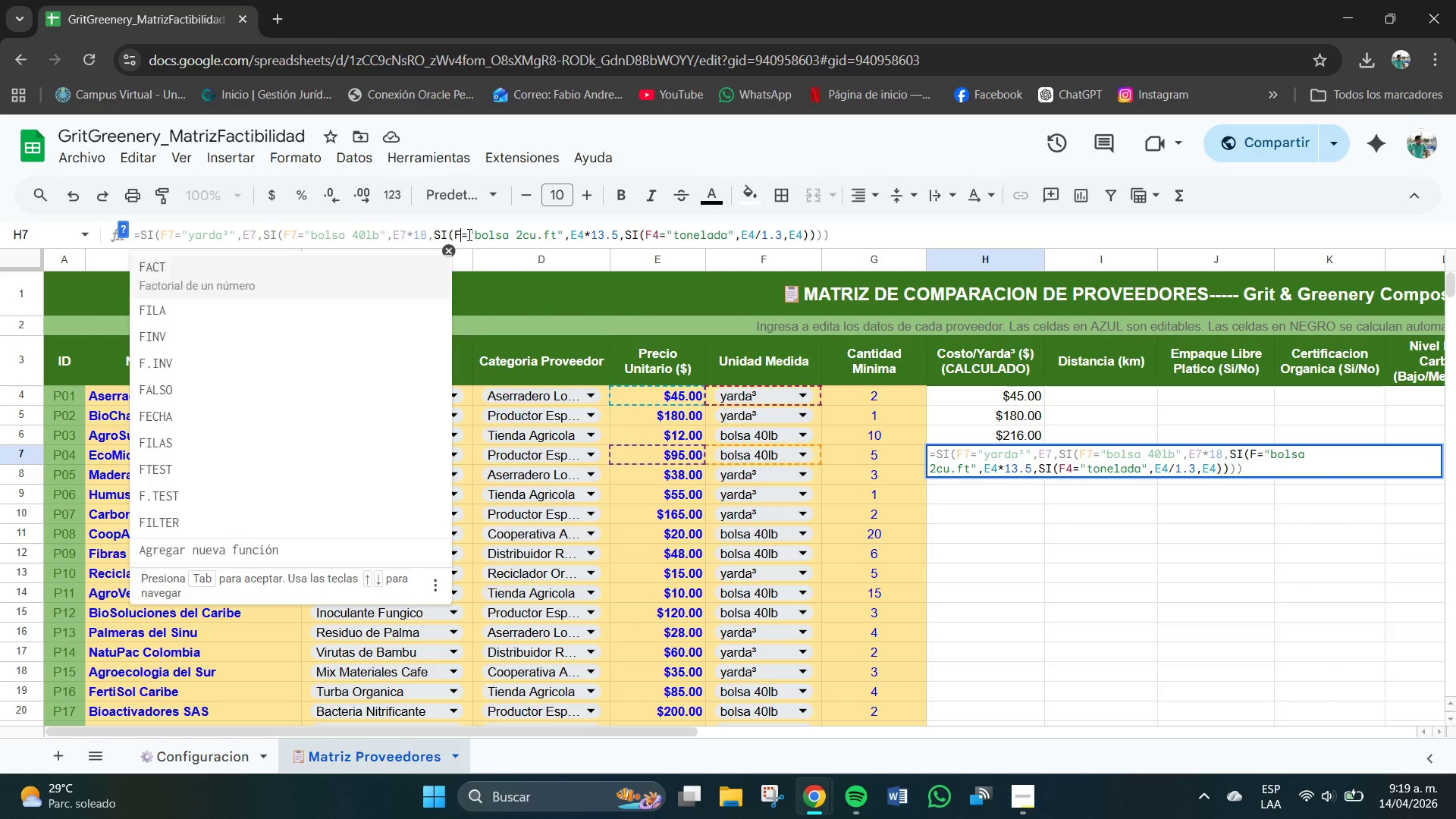 
key(Numpad7)
 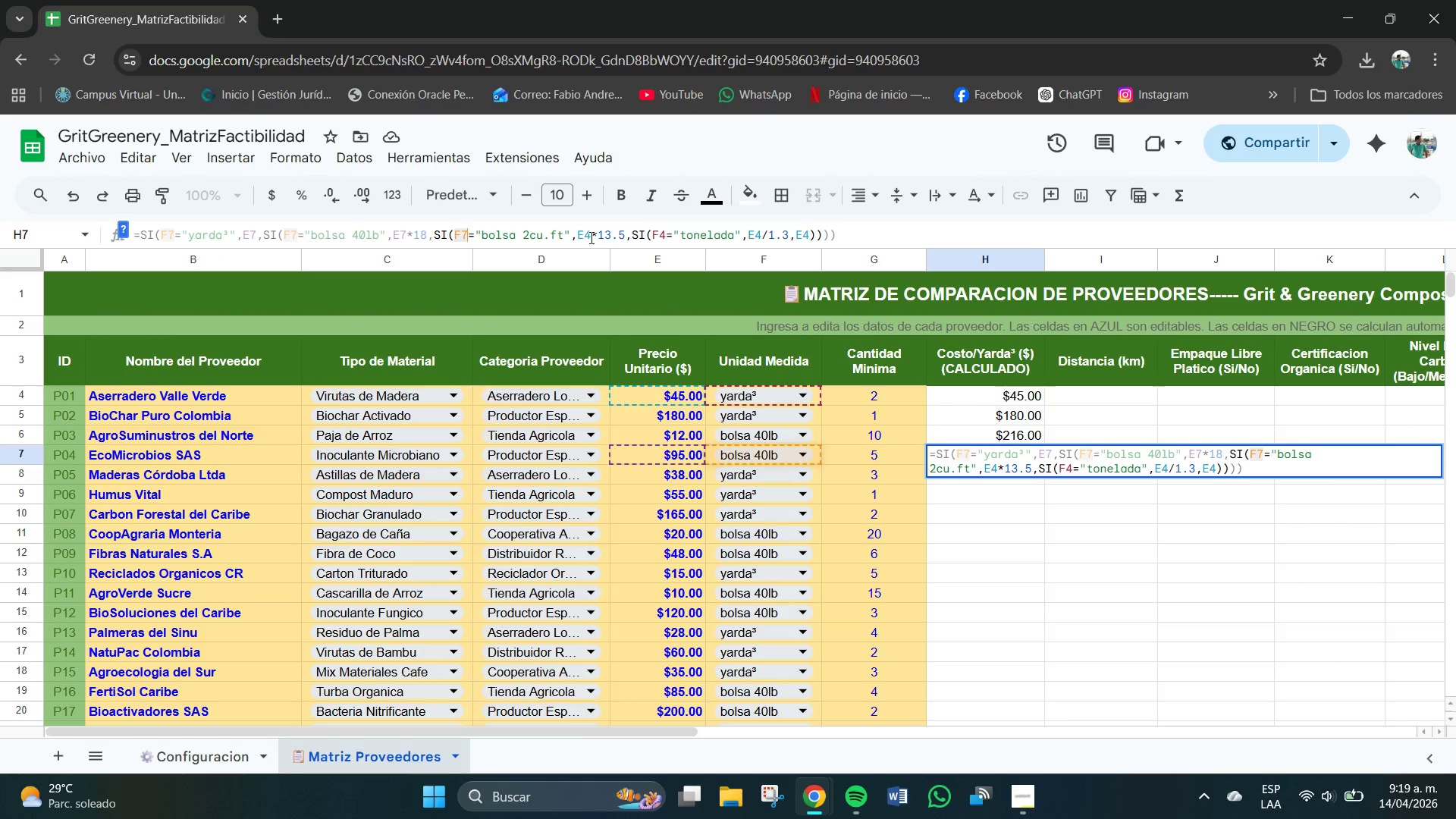 
left_click([590, 233])
 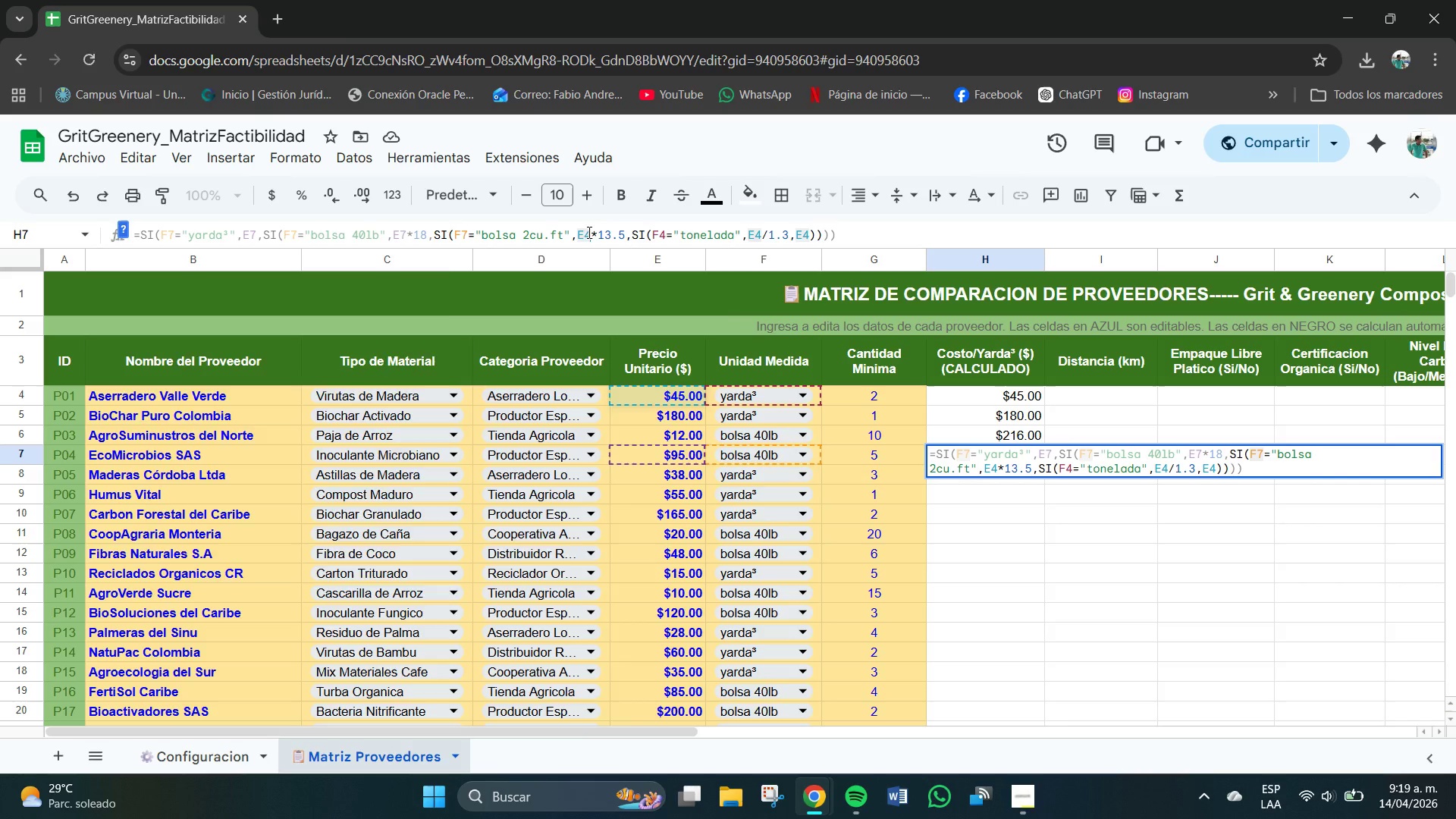 
key(Backspace)
 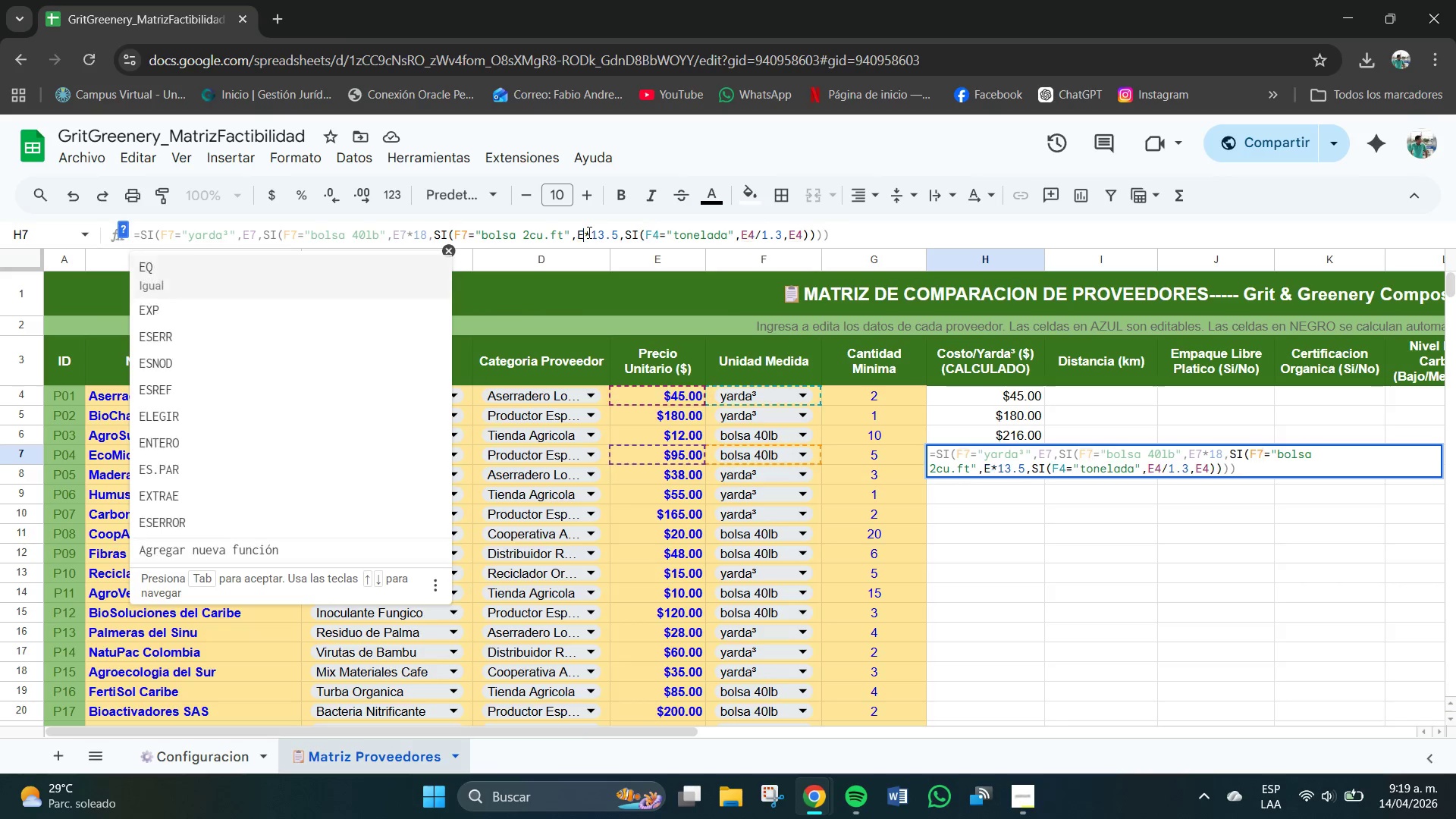 
key(Numpad7)
 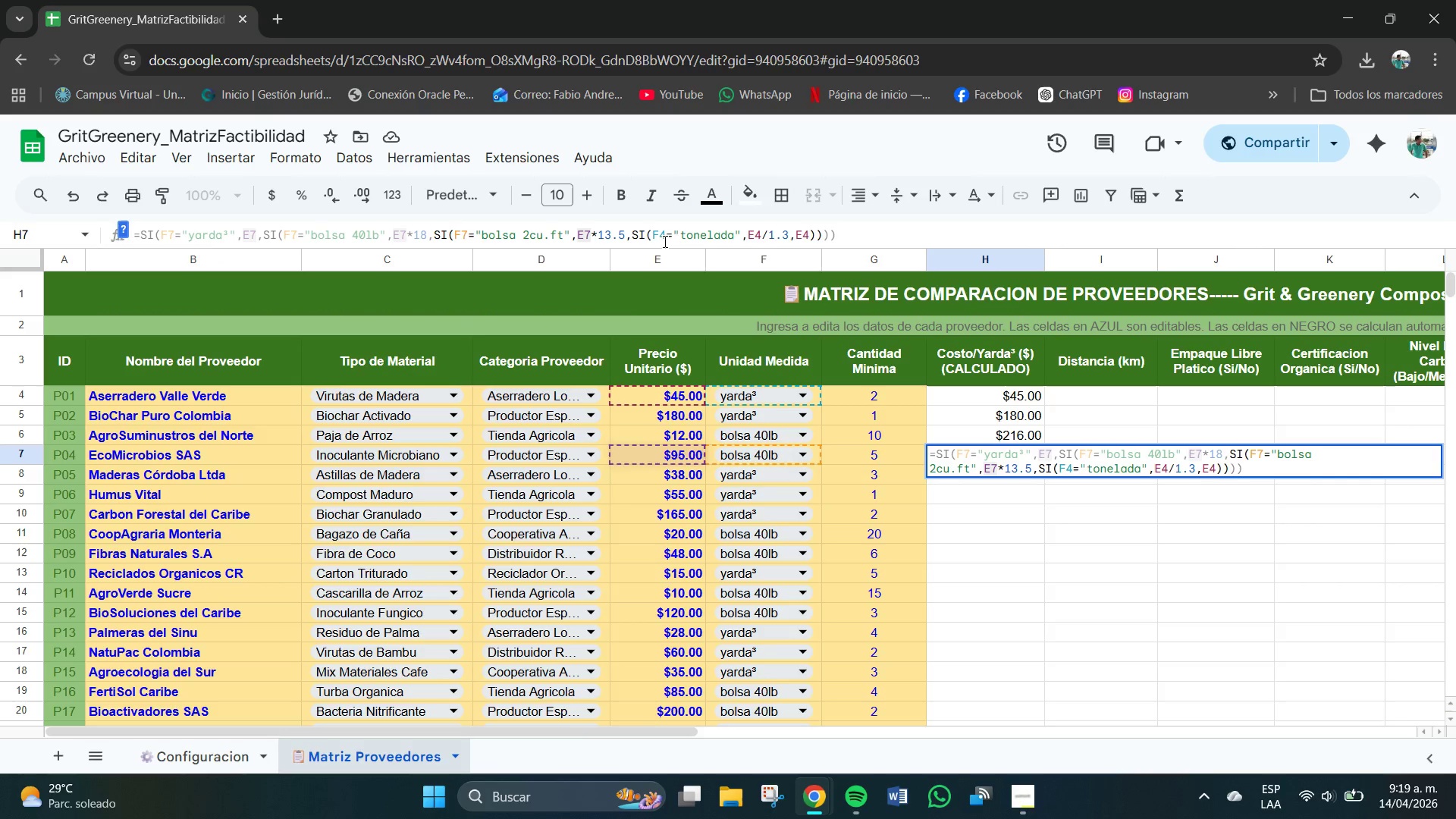 
left_click([664, 236])
 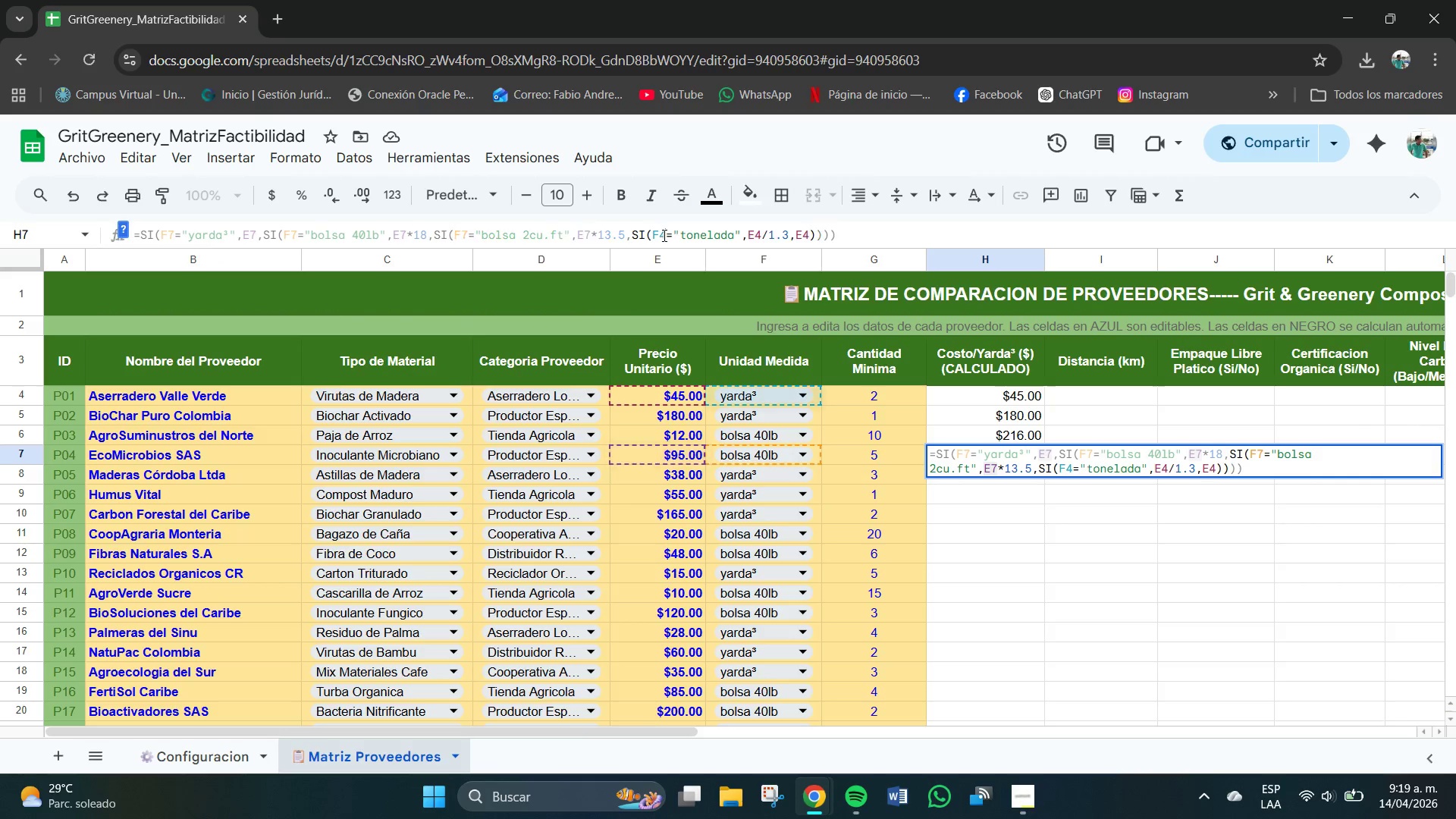 
key(Backspace)
 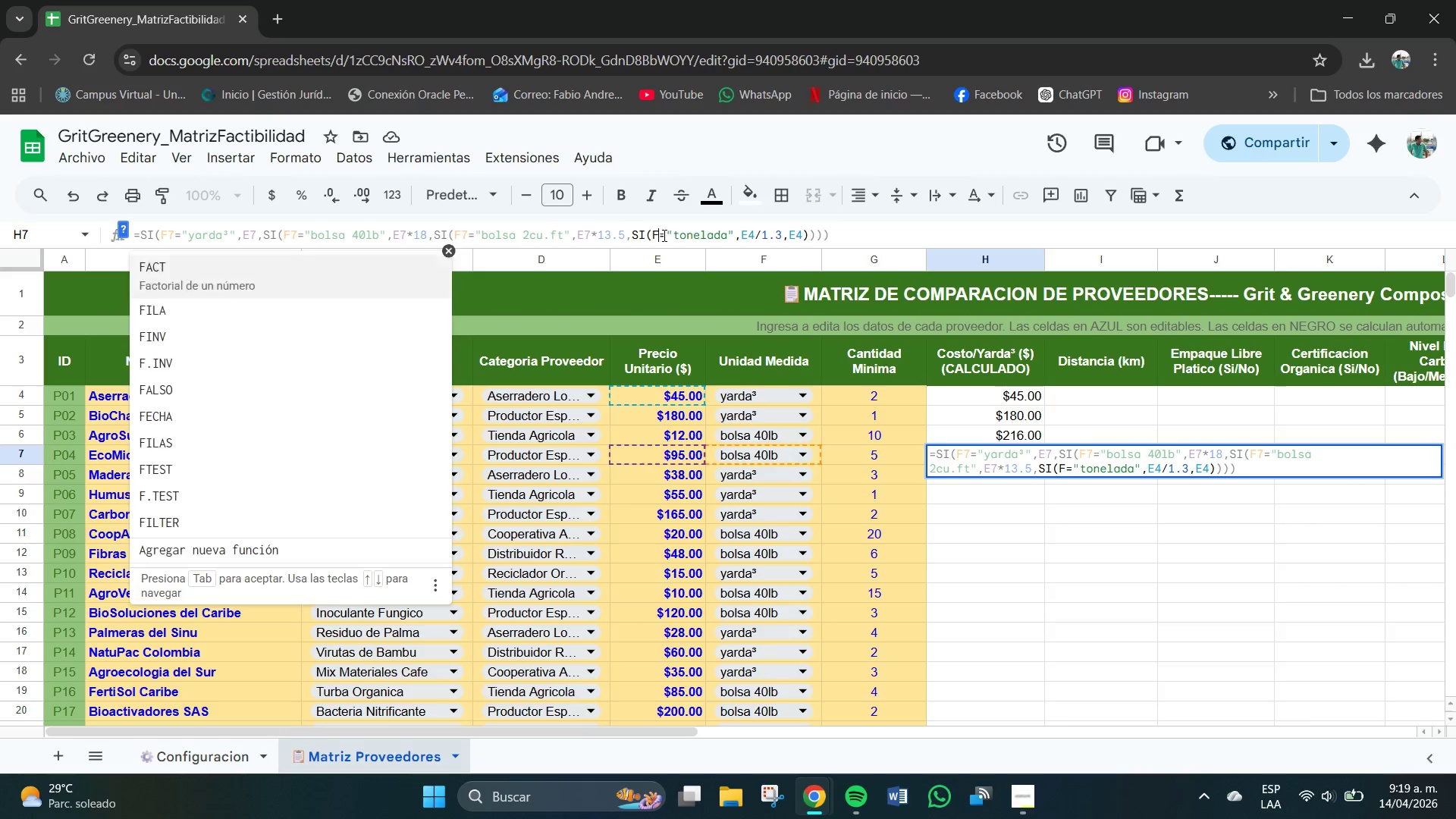 
key(Numpad7)
 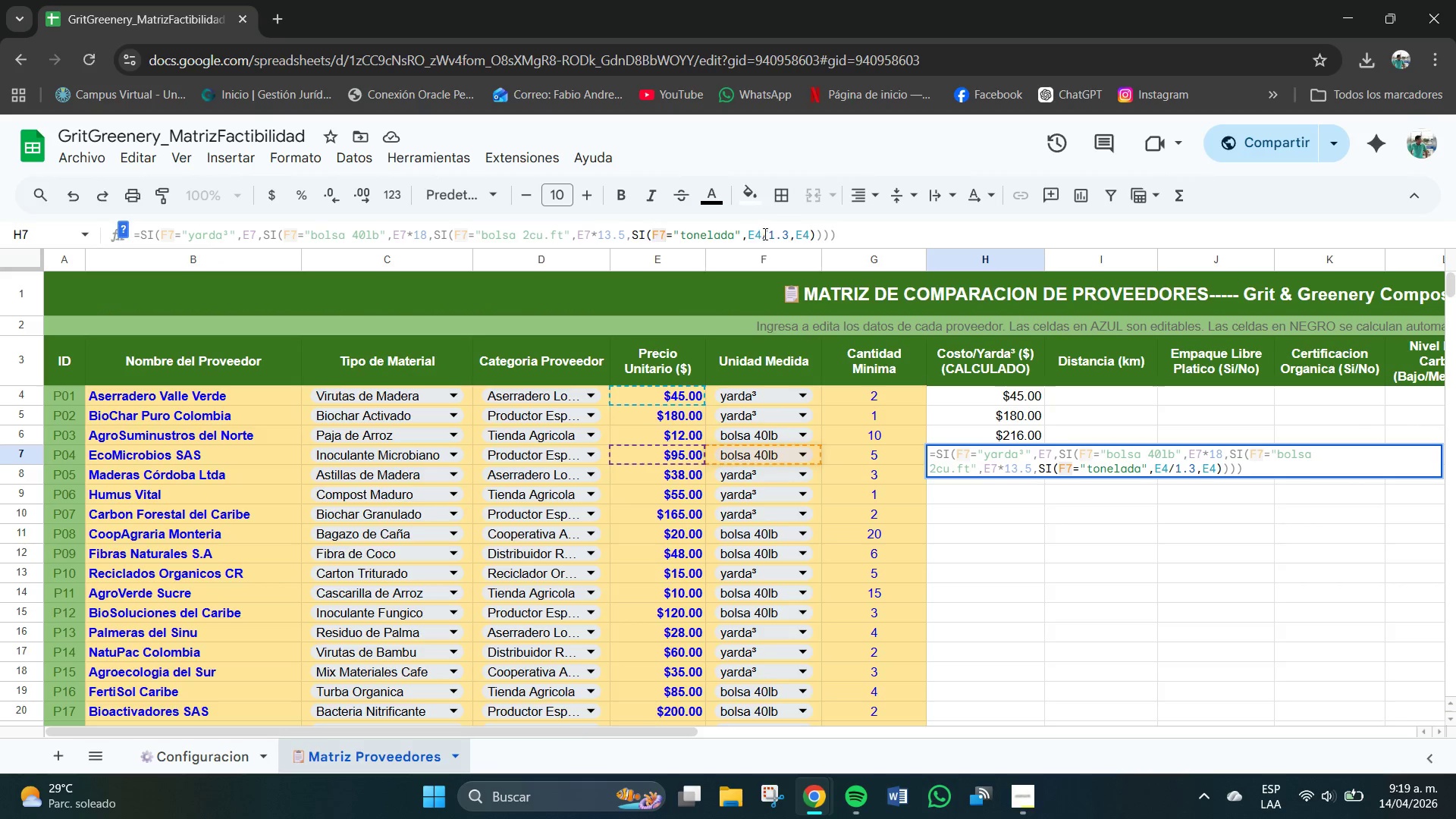 
left_click([762, 233])
 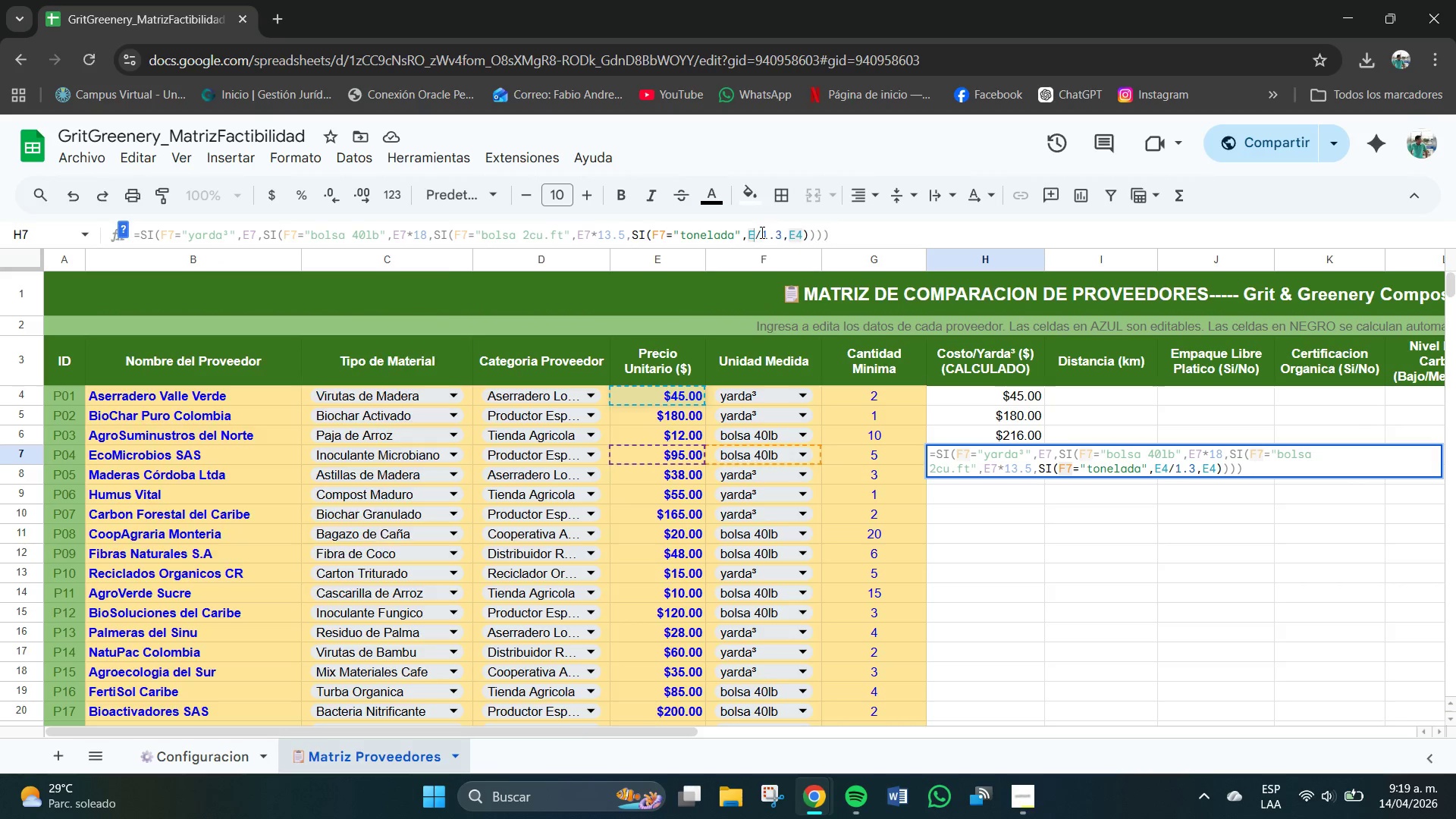 
key(Backspace)
 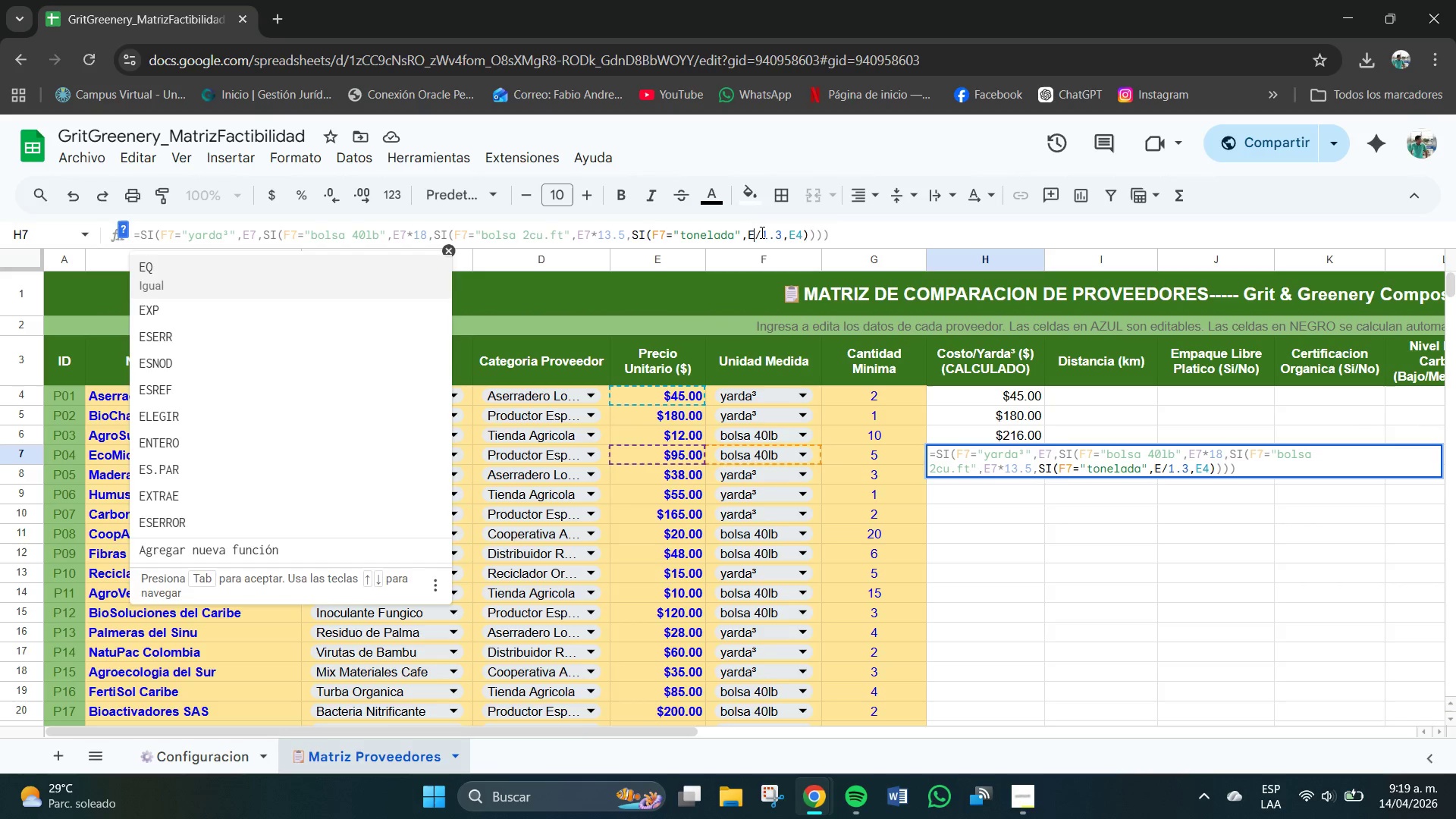 
key(Numpad7)
 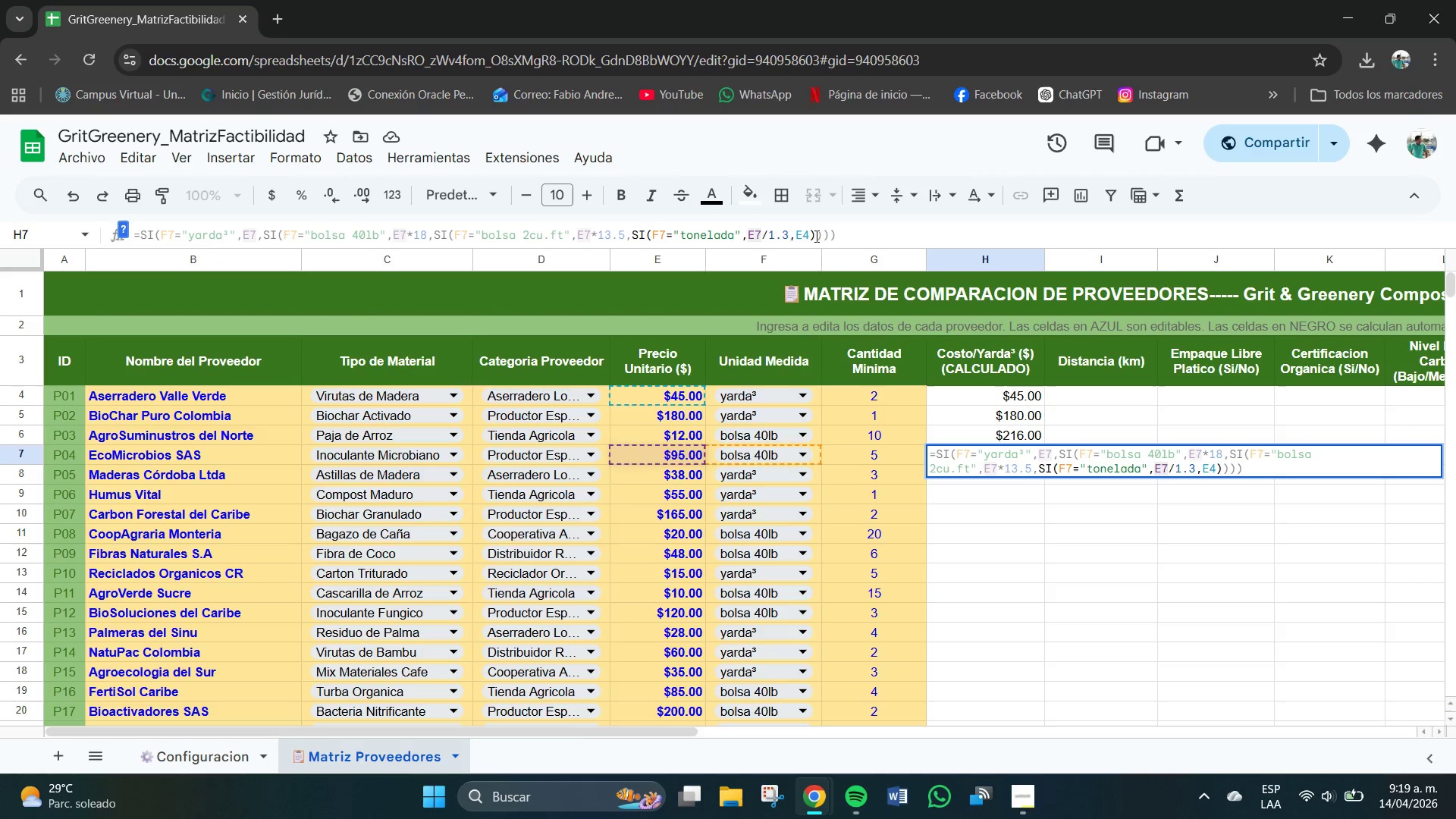 
left_click([813, 235])
 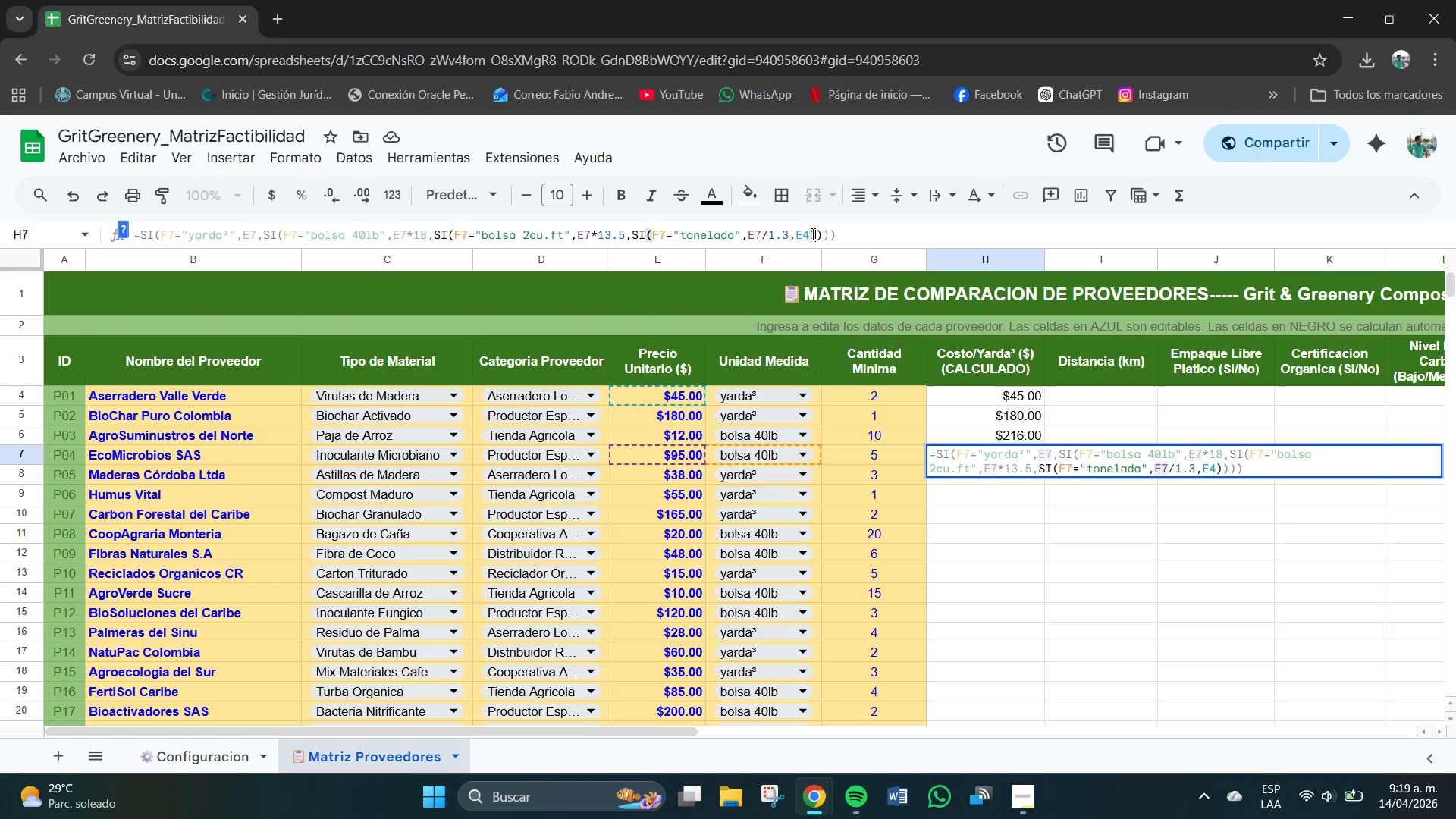 
key(Backspace)
 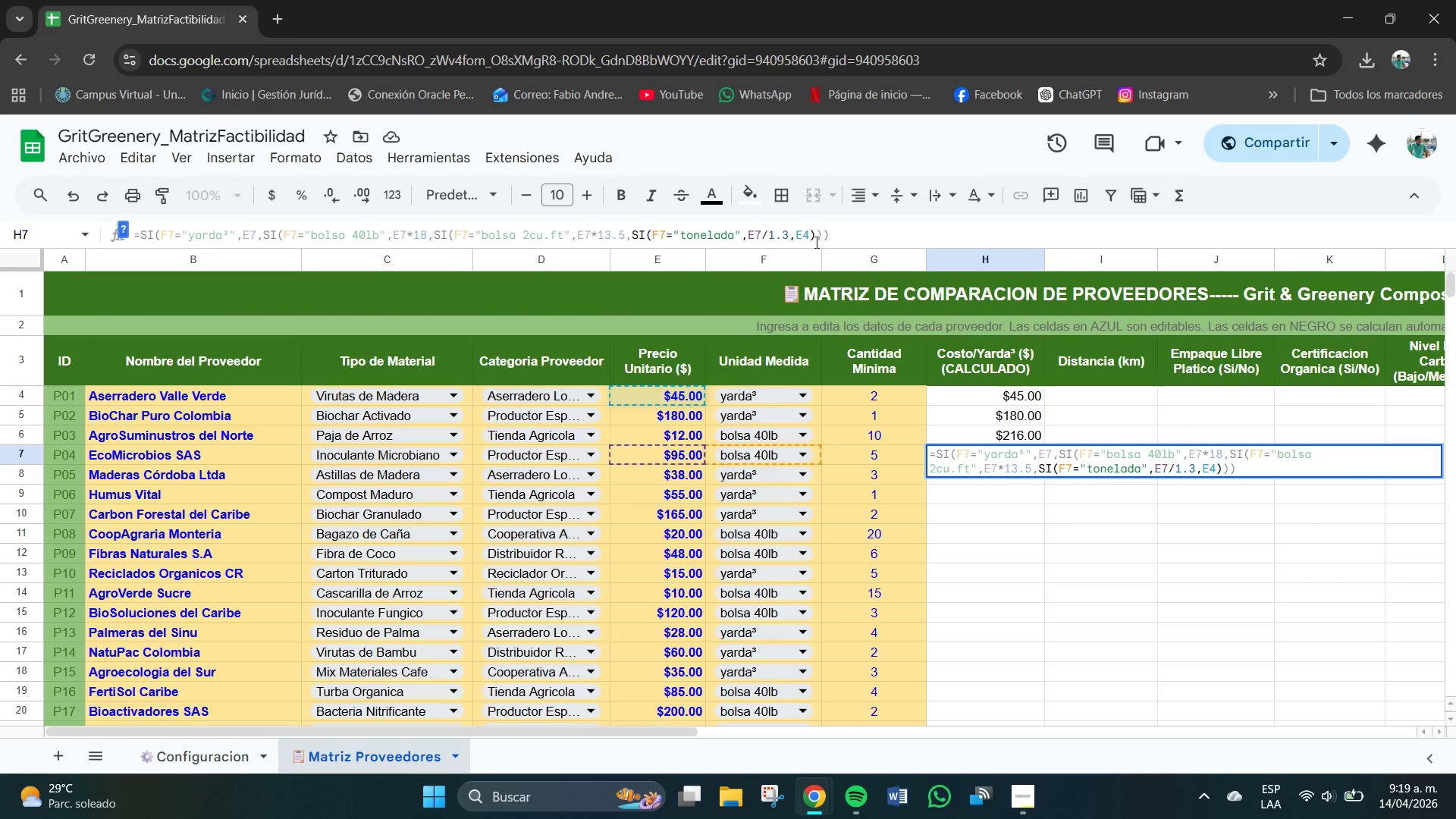 
key(Backspace)
 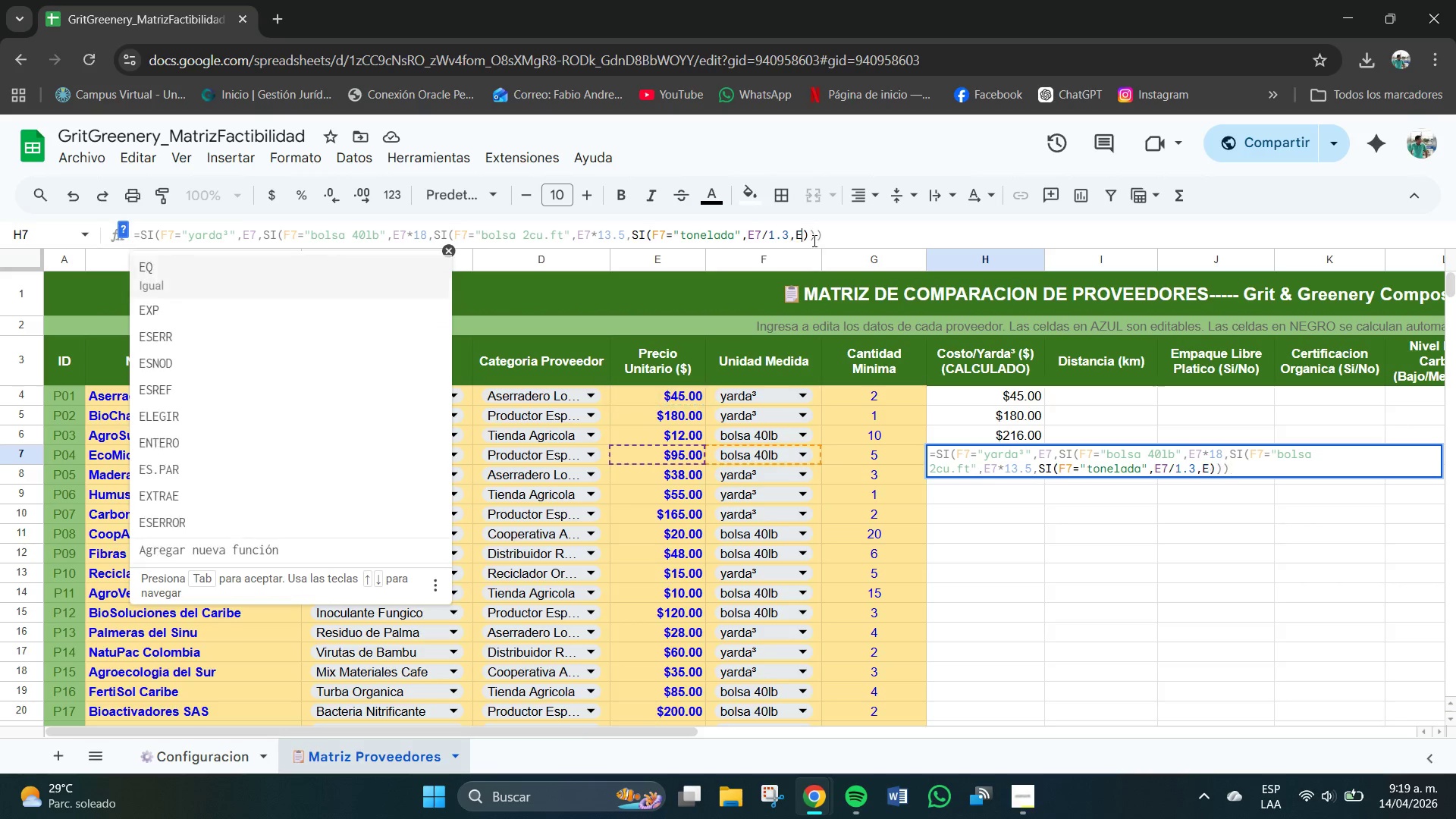 
key(Numpad7)
 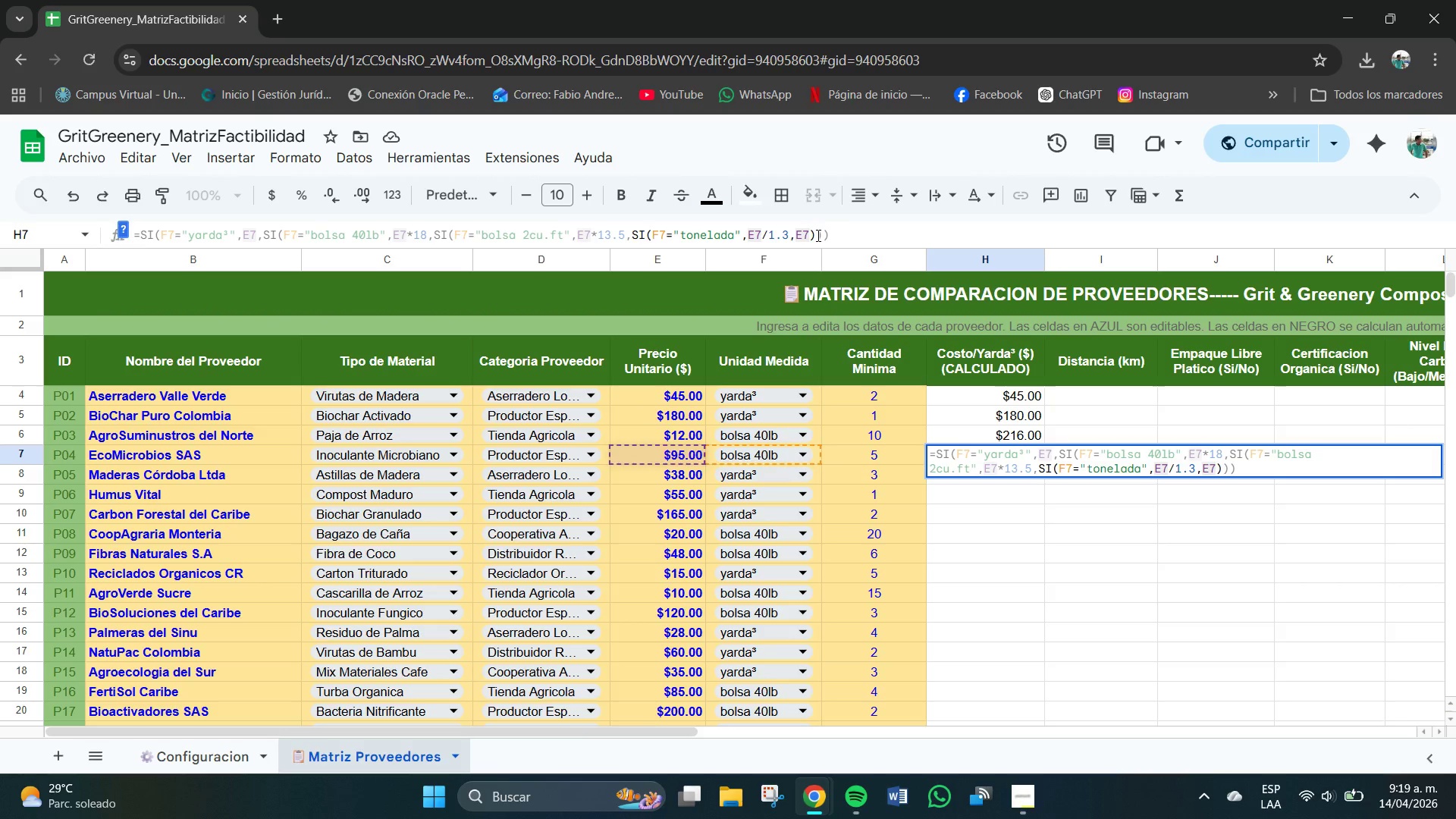 
hold_key(key=ShiftRight, duration=0.56)
 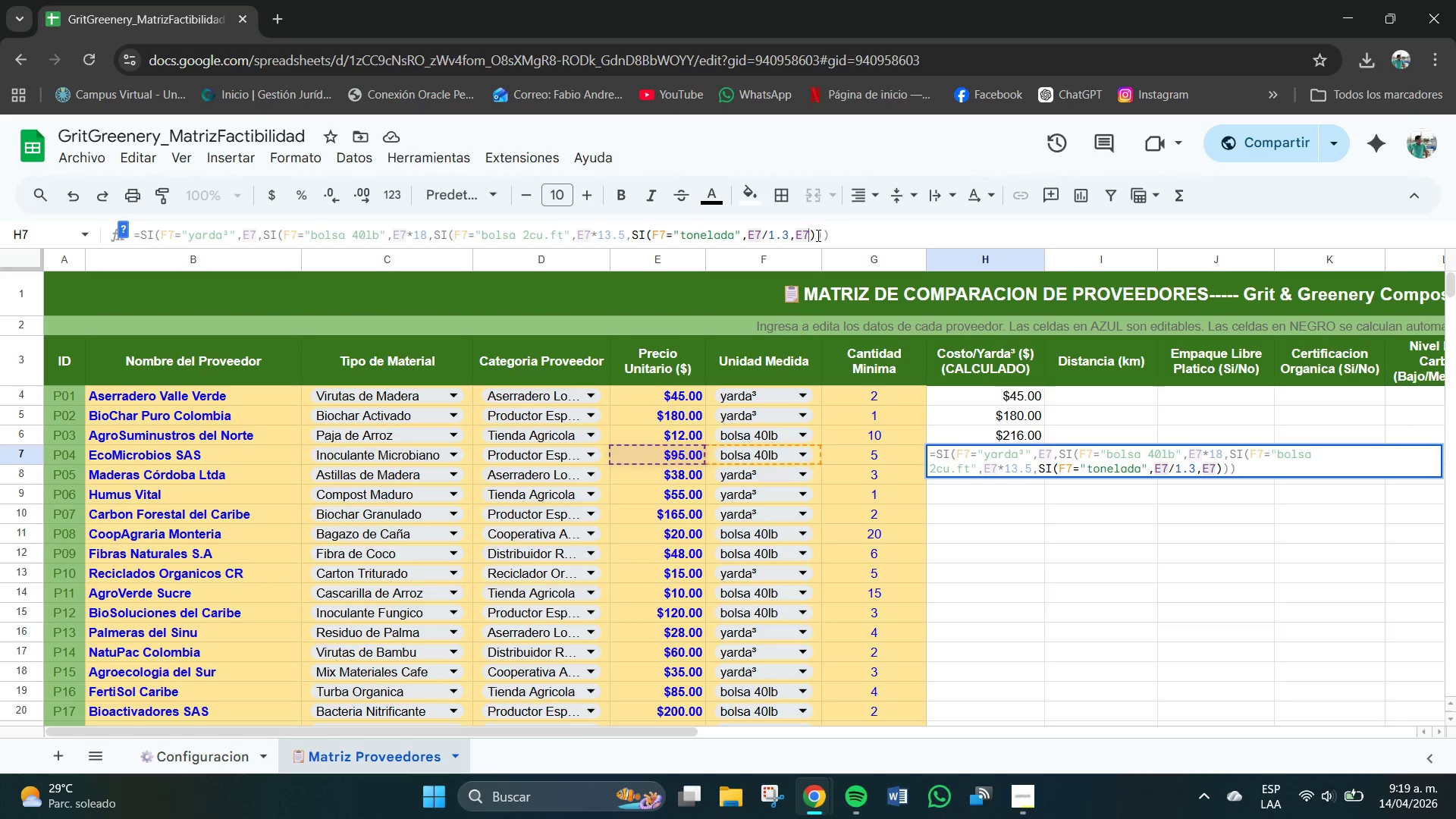 
key(Shift+9)
 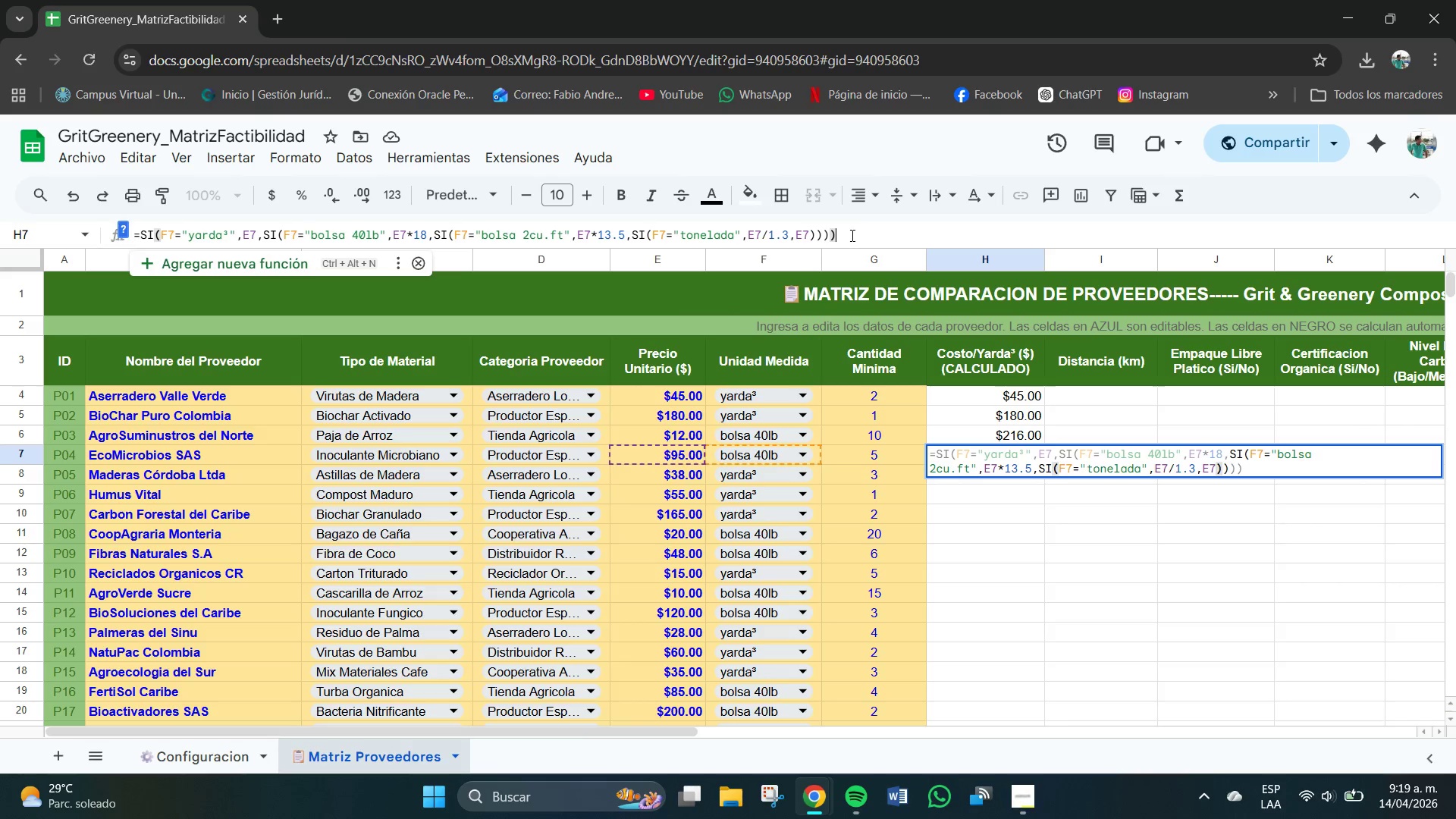 
key(Enter)
 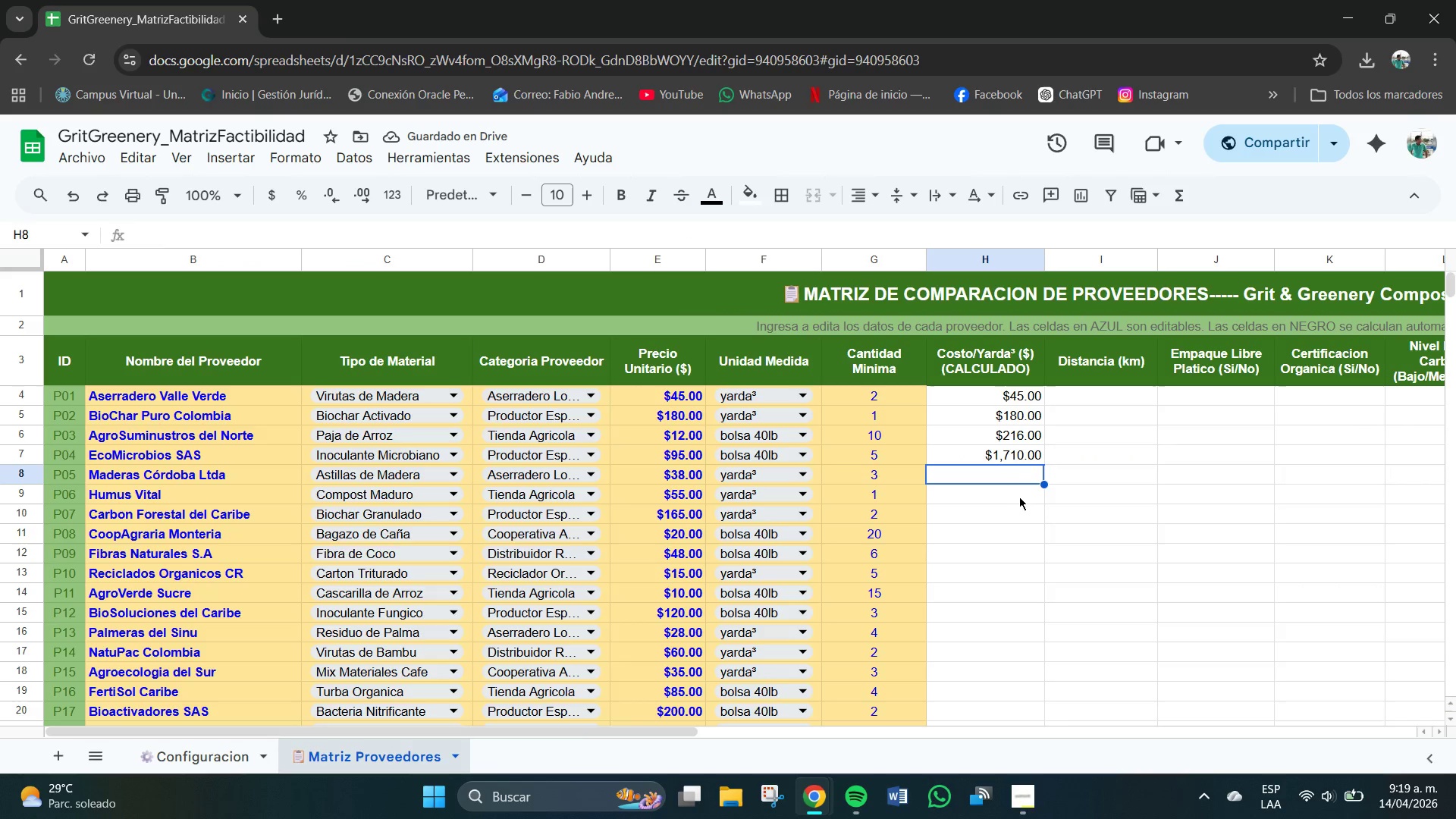 
left_click([1028, 459])
 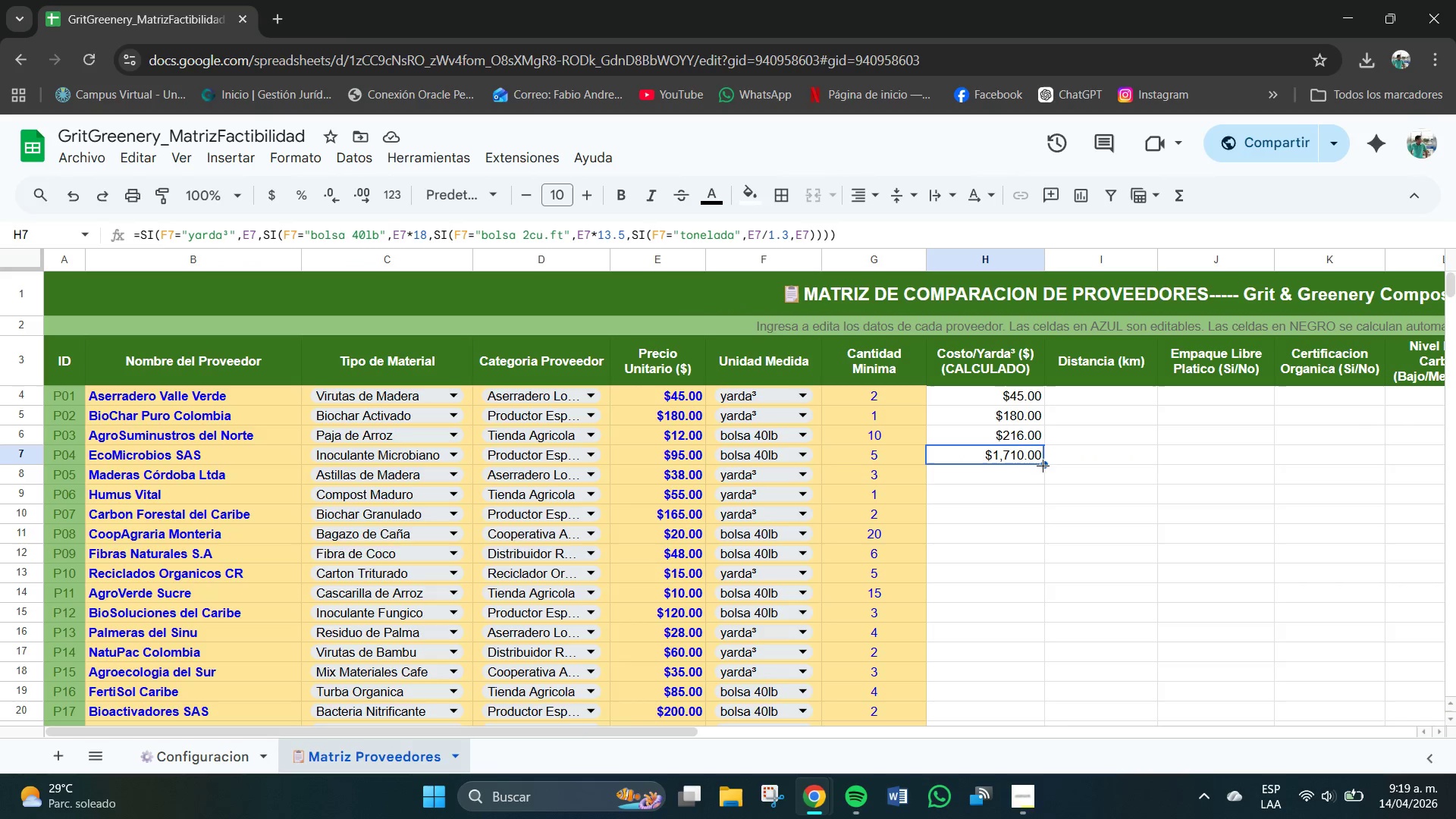 
left_click_drag(start_coordinate=[1043, 466], to_coordinate=[1048, 481])
 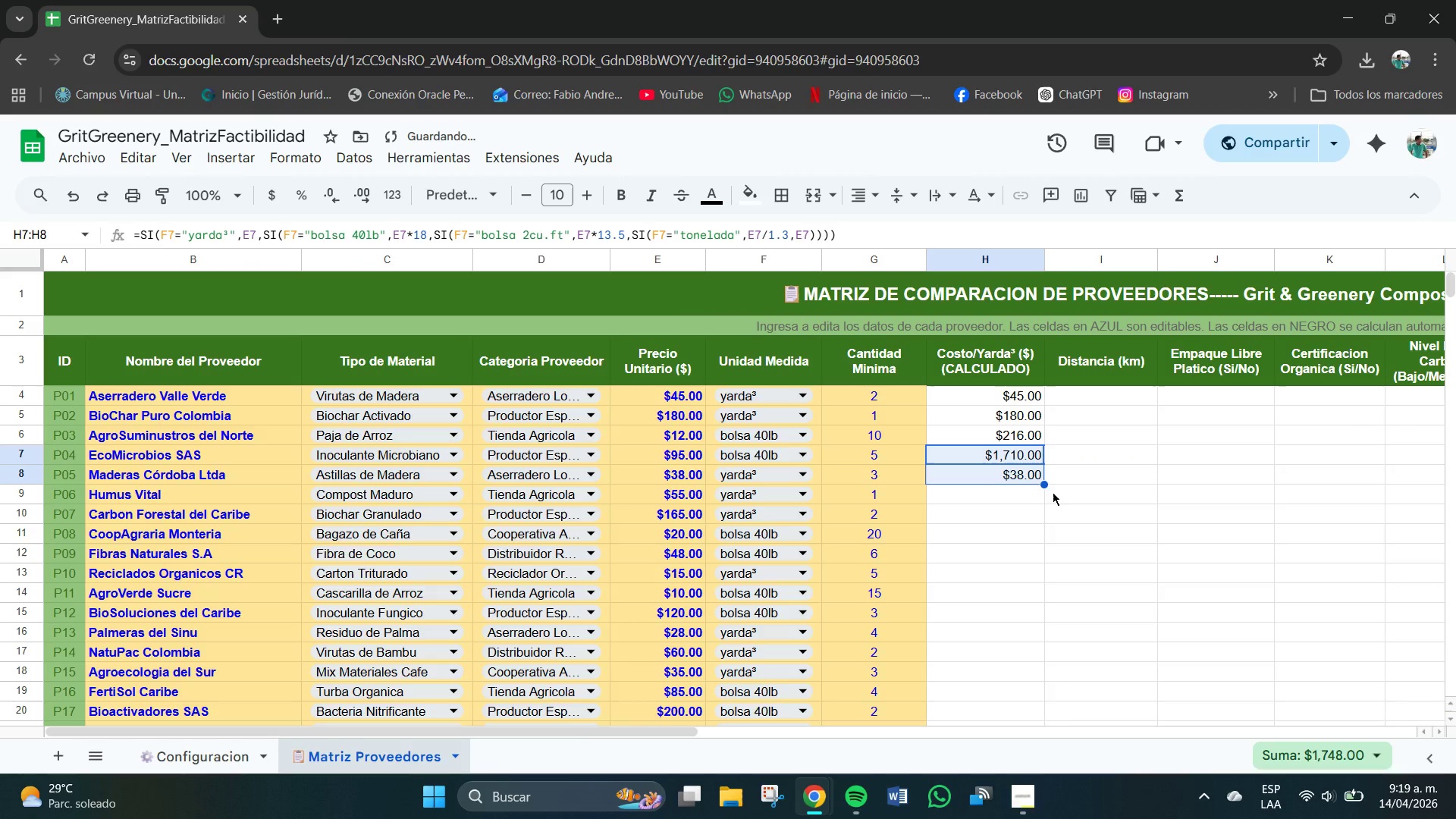 
left_click_drag(start_coordinate=[1045, 485], to_coordinate=[1047, 504])
 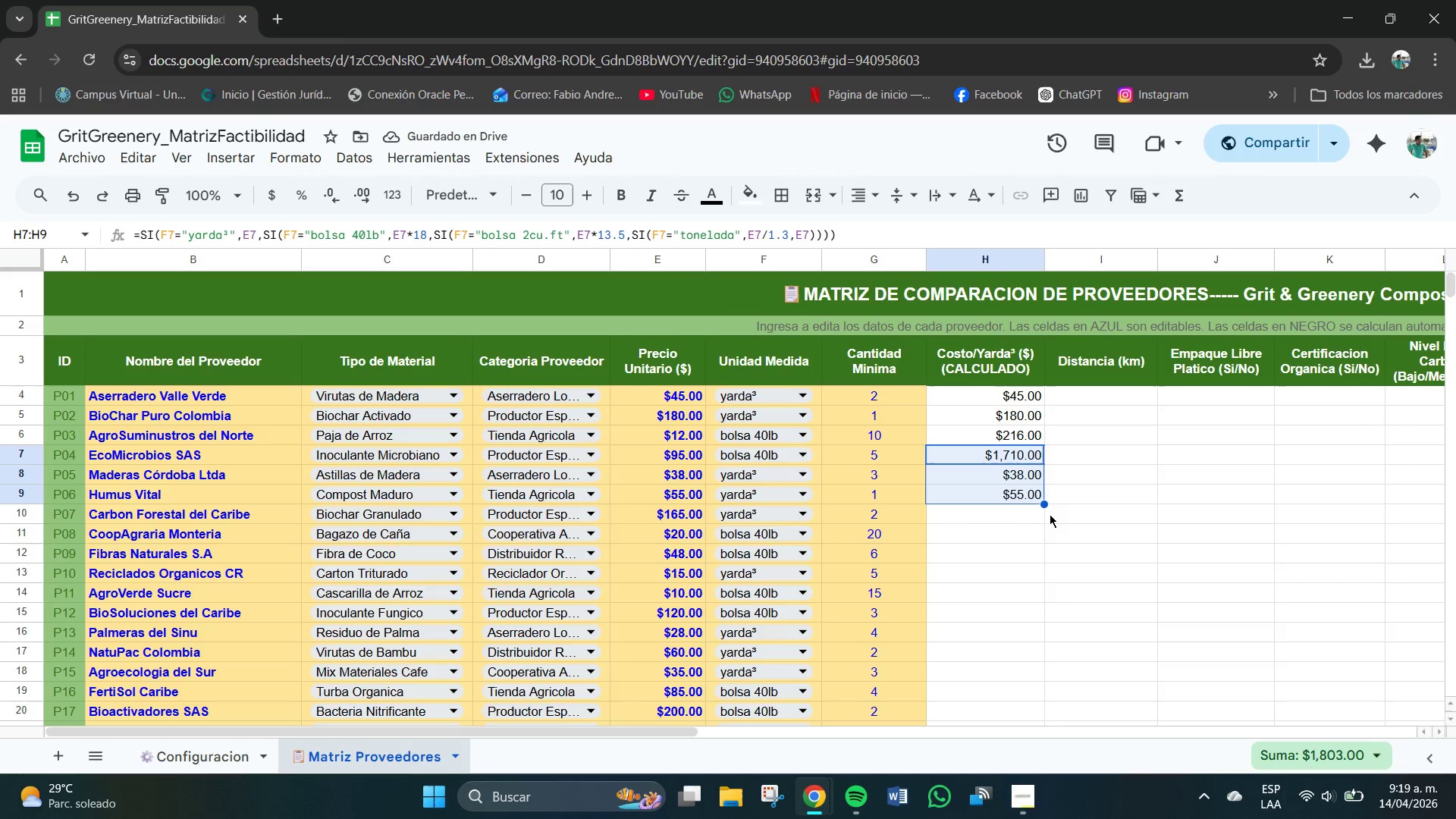 
left_click_drag(start_coordinate=[1044, 503], to_coordinate=[1046, 521])
 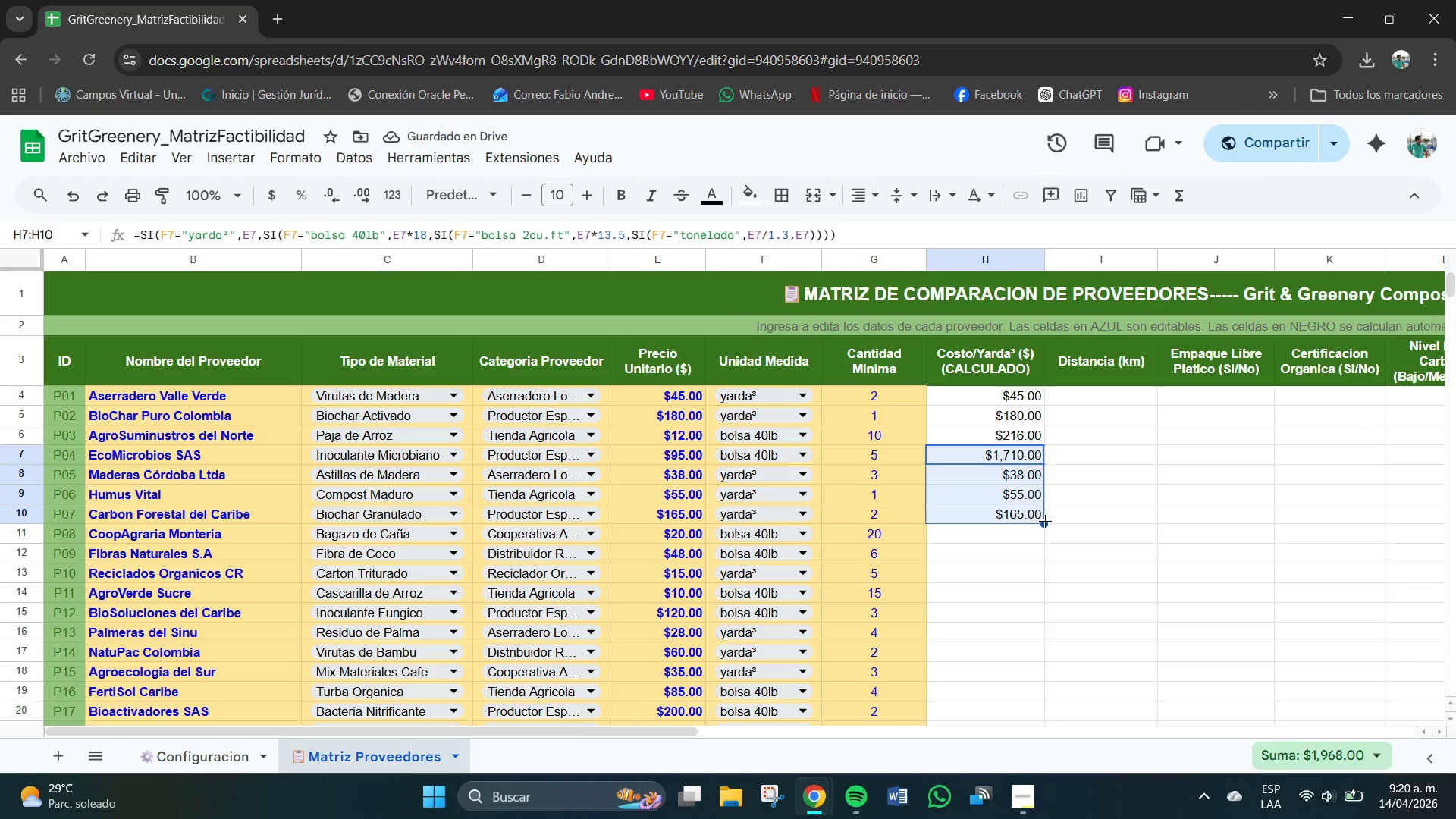 
left_click_drag(start_coordinate=[1043, 525], to_coordinate=[1046, 545])
 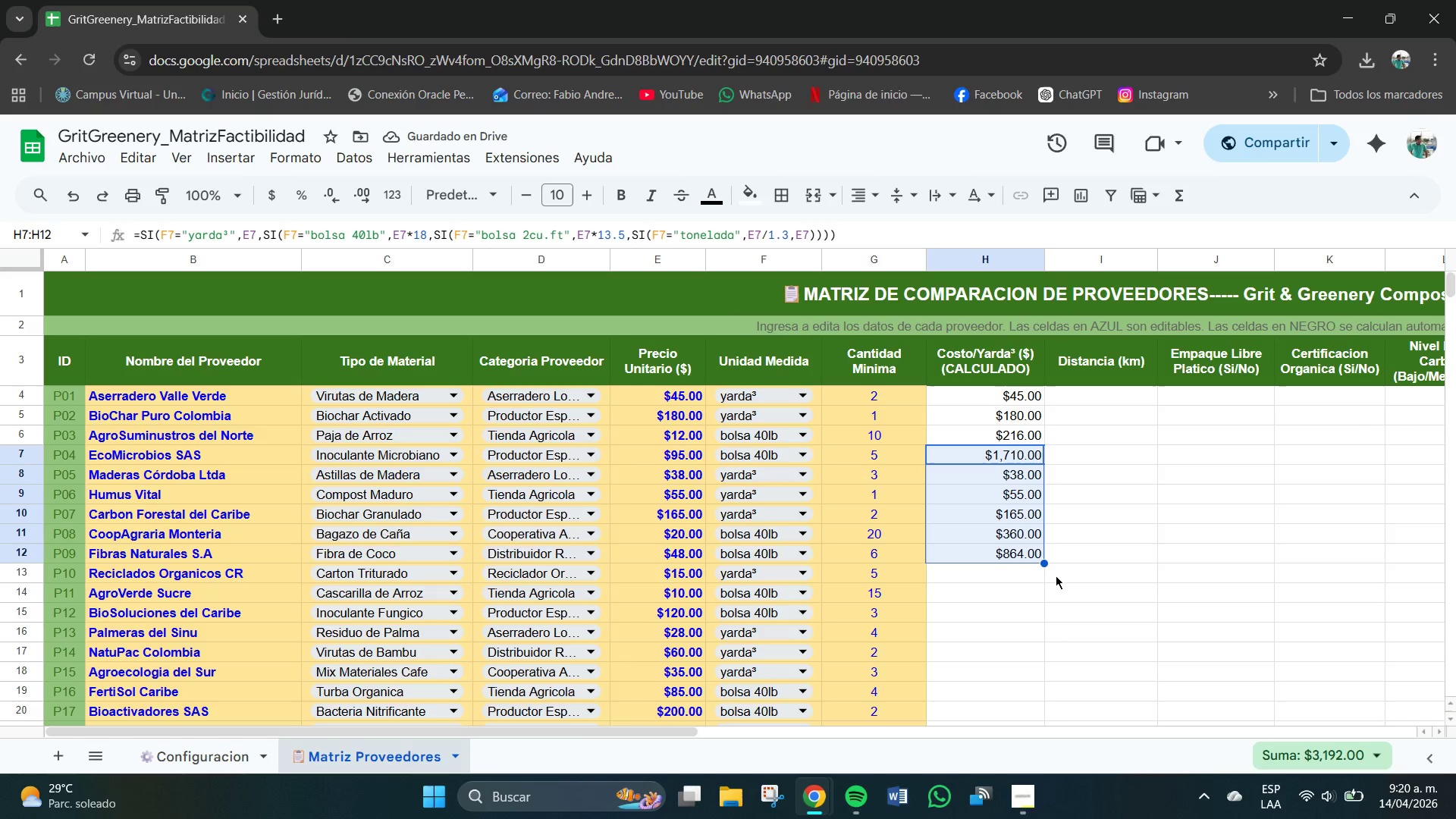 
left_click_drag(start_coordinate=[1043, 563], to_coordinate=[1050, 579])
 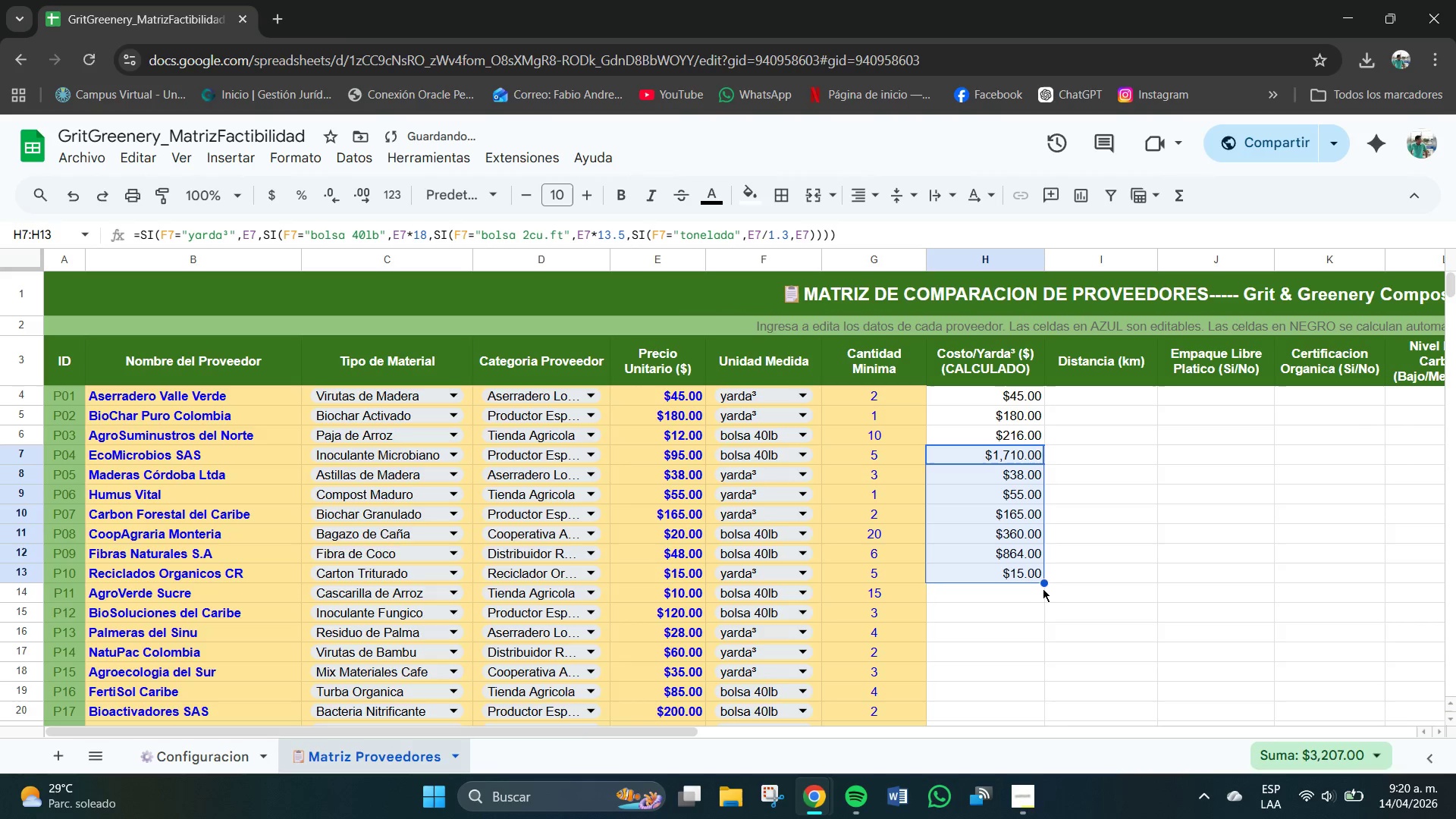 
left_click_drag(start_coordinate=[1046, 582], to_coordinate=[1050, 600])
 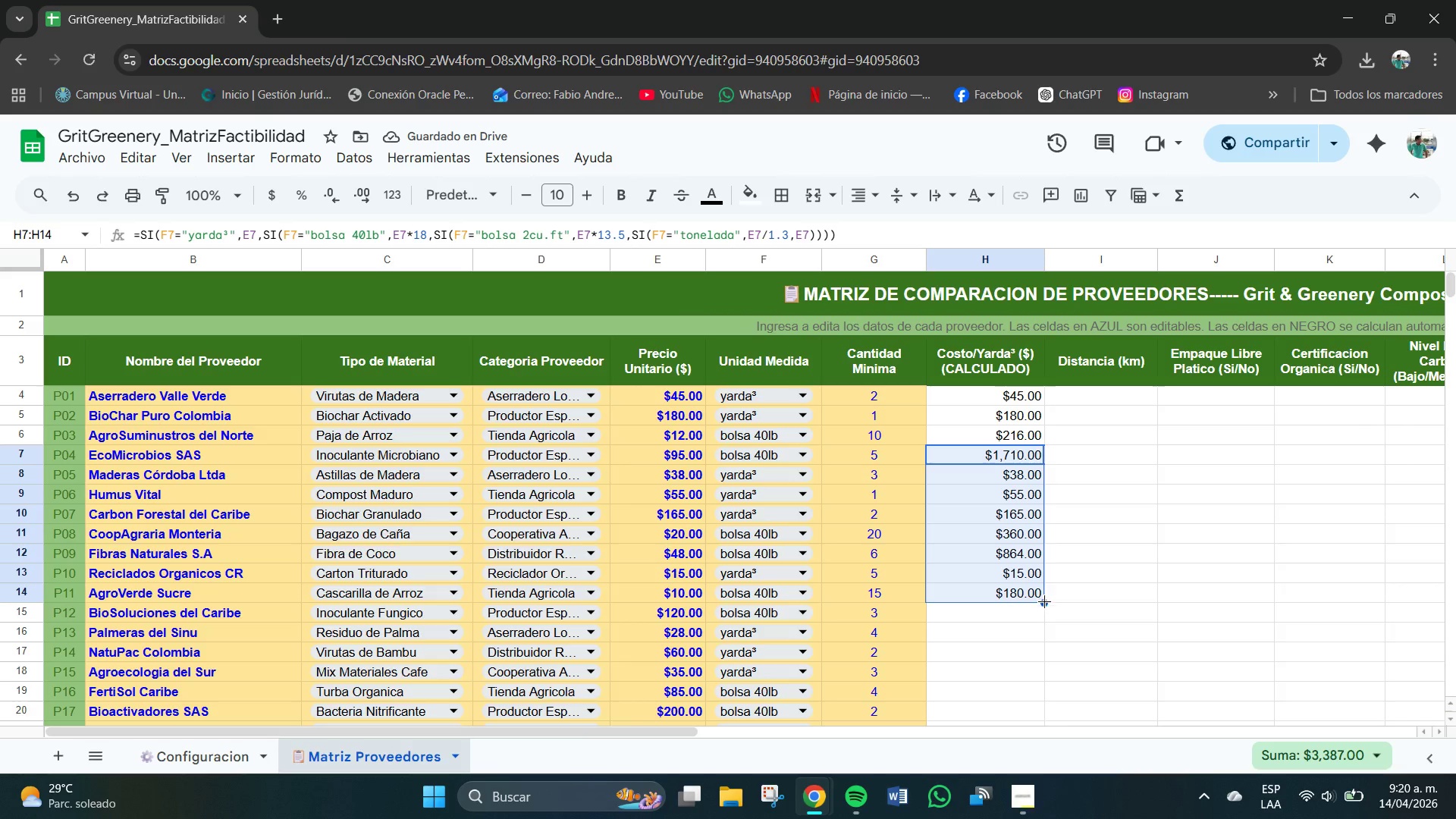 
left_click_drag(start_coordinate=[1045, 602], to_coordinate=[1048, 624])
 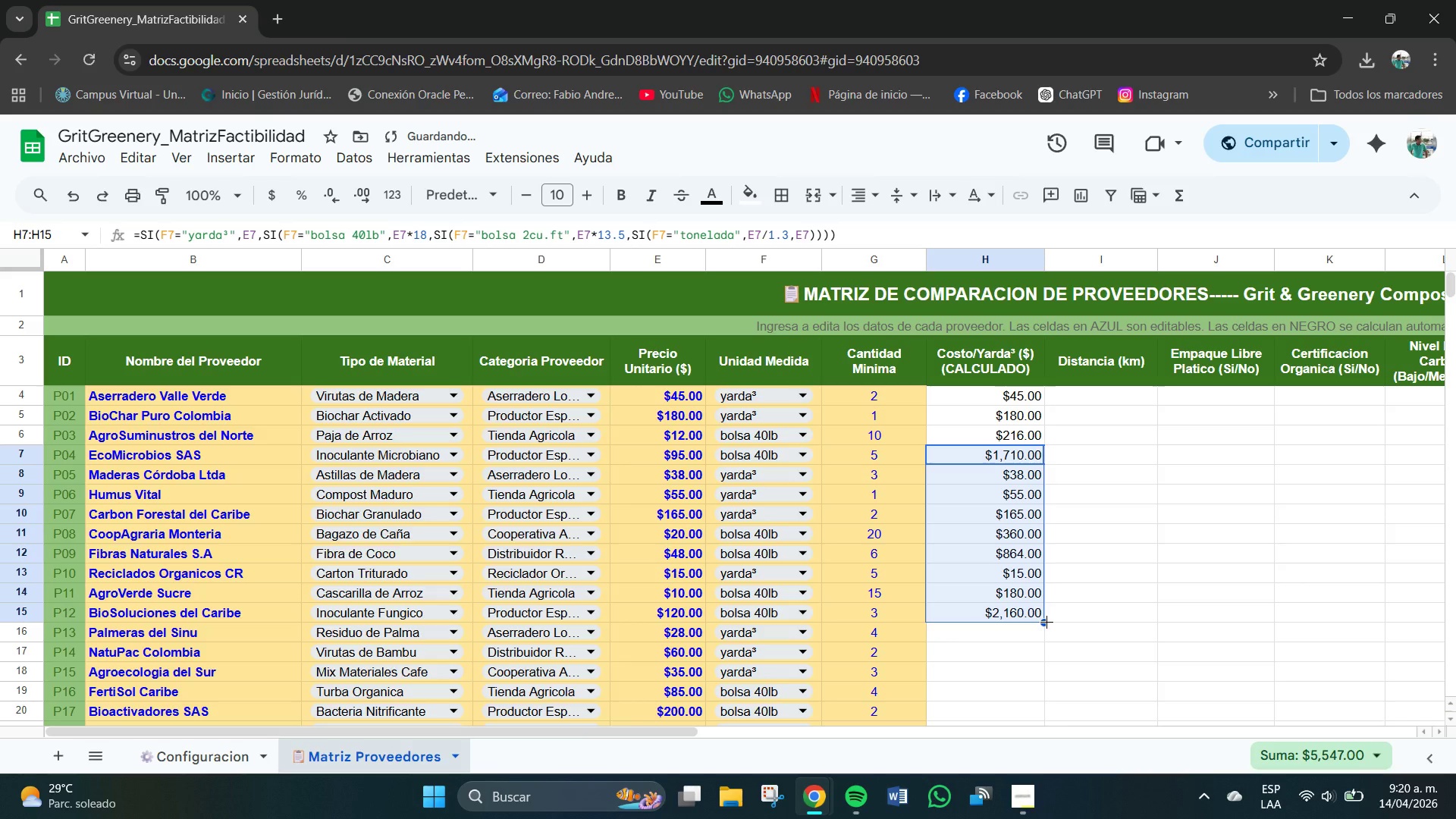 
left_click_drag(start_coordinate=[1046, 624], to_coordinate=[1048, 654])
 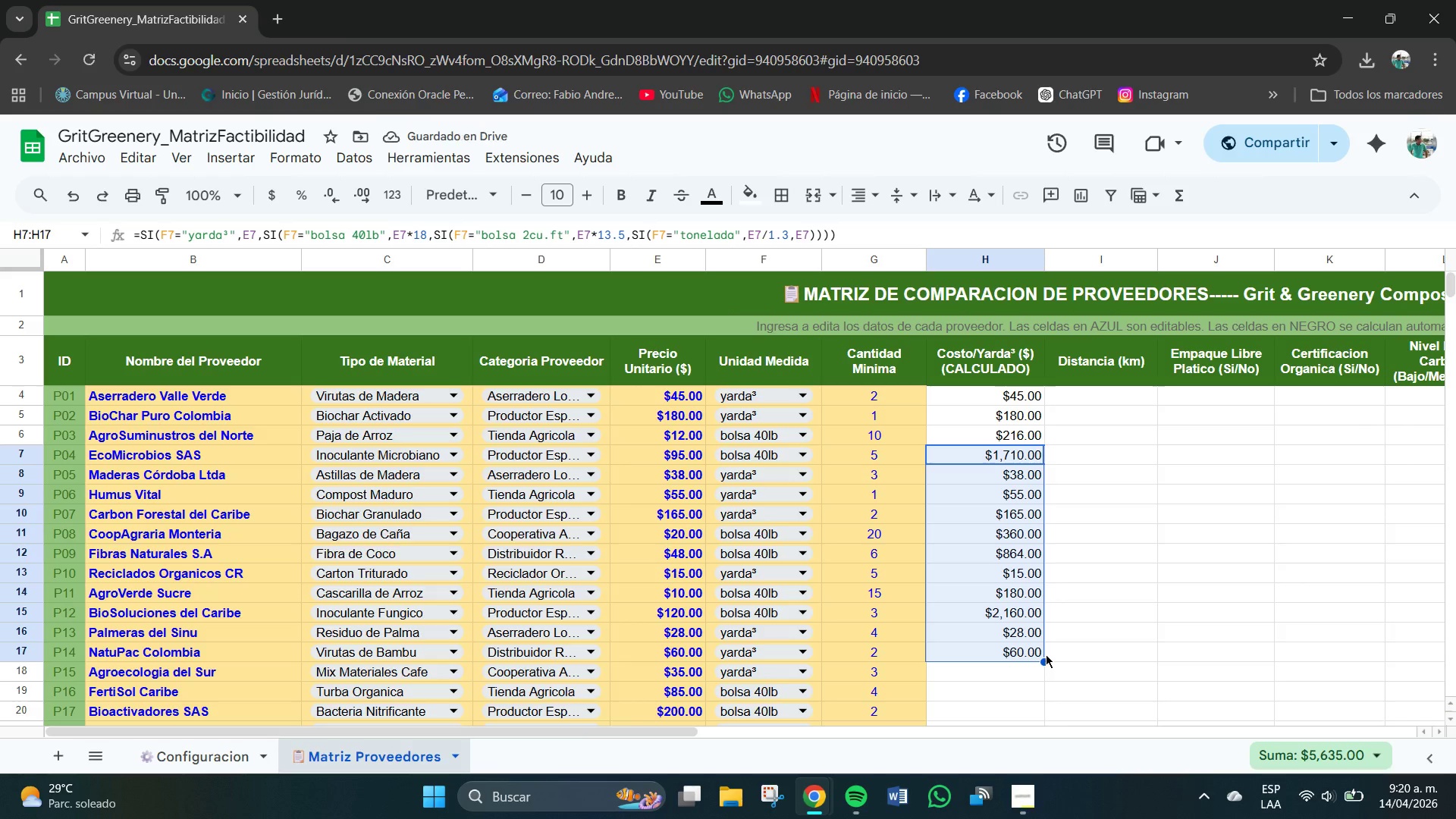 
left_click_drag(start_coordinate=[1045, 662], to_coordinate=[1043, 684])
 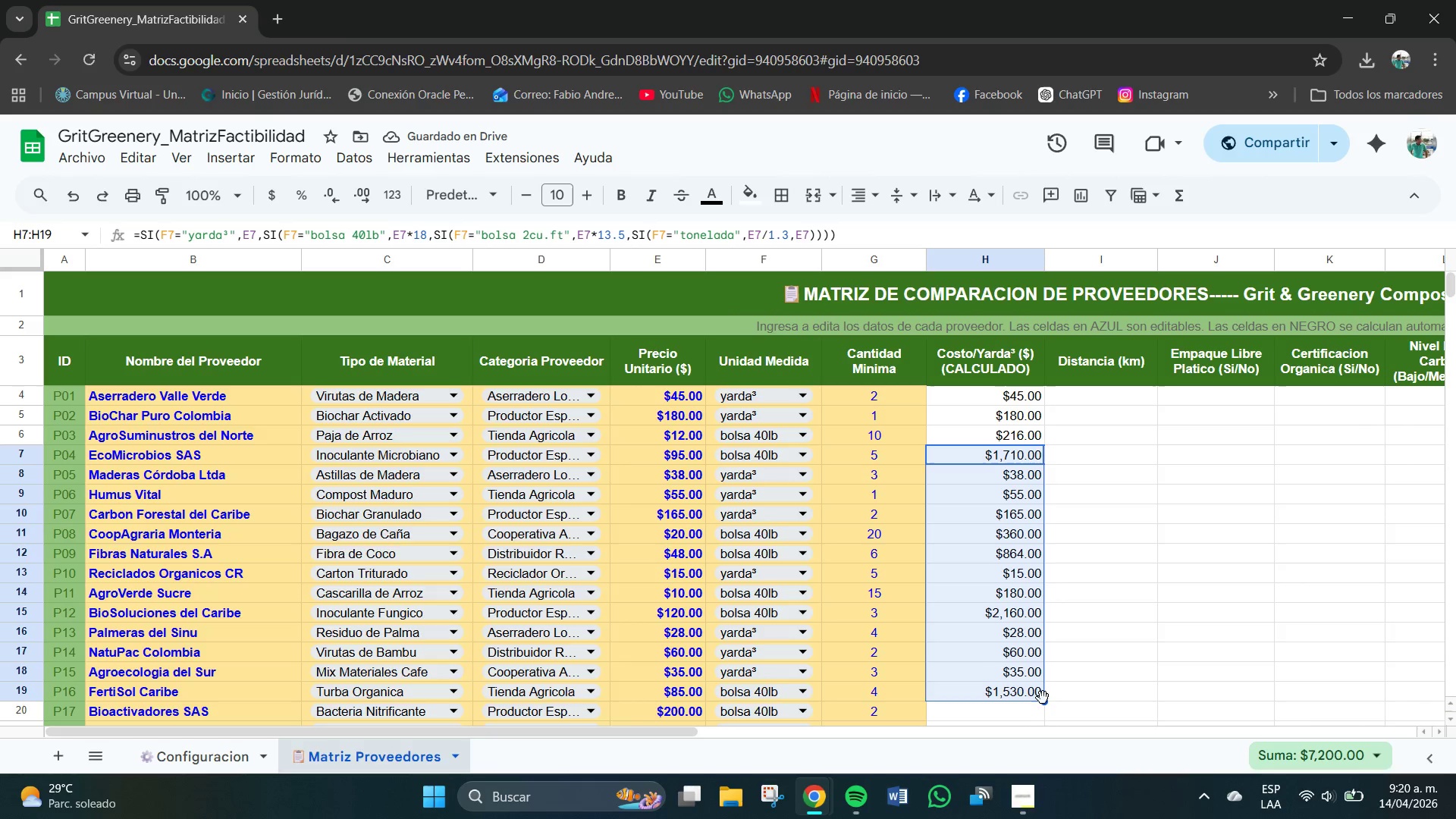 
left_click_drag(start_coordinate=[1045, 700], to_coordinate=[1046, 717])
 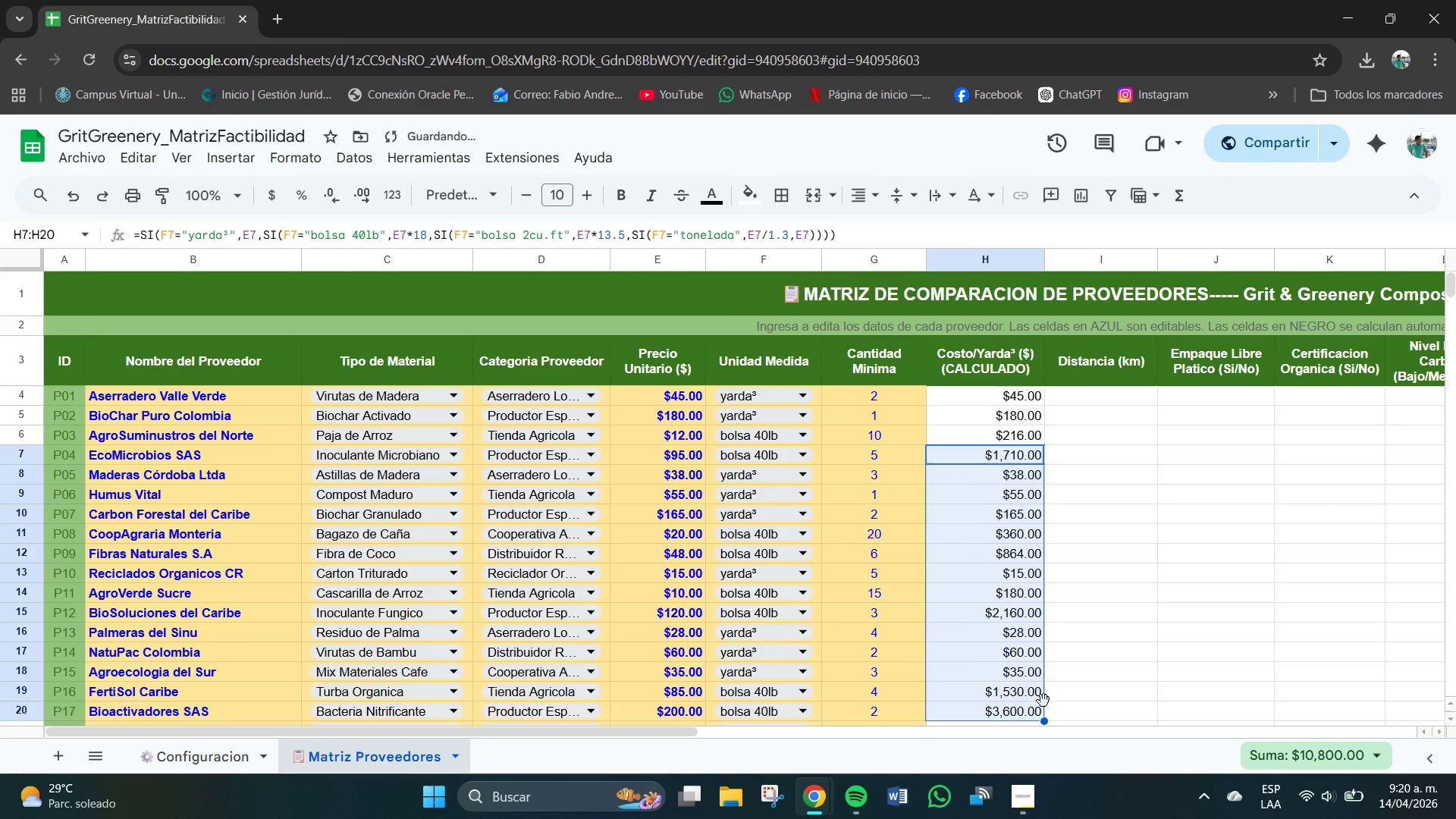 
scroll: coordinate [1043, 700], scroll_direction: down, amount: 1.0
 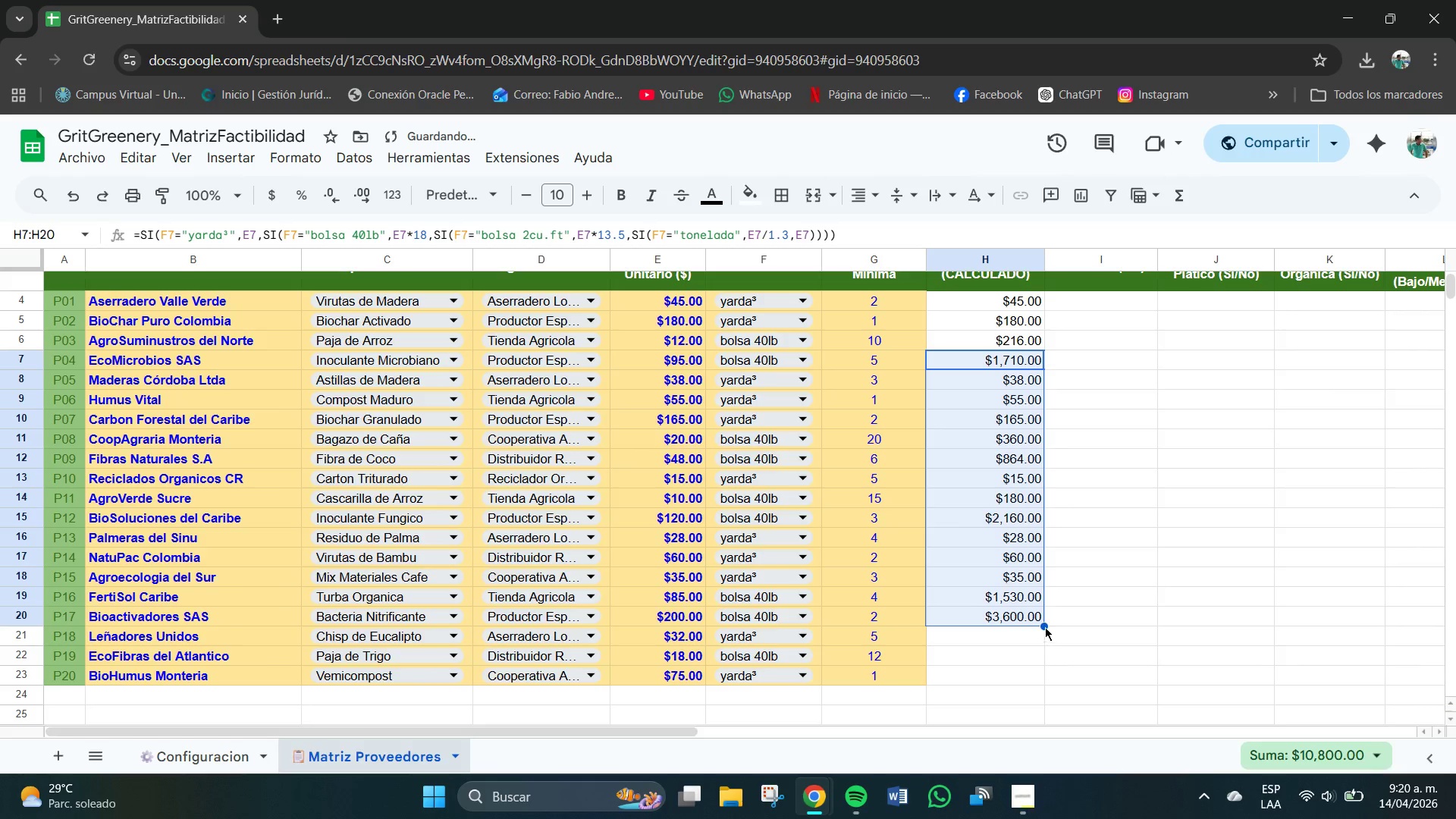 
left_click_drag(start_coordinate=[1045, 628], to_coordinate=[1046, 675])
 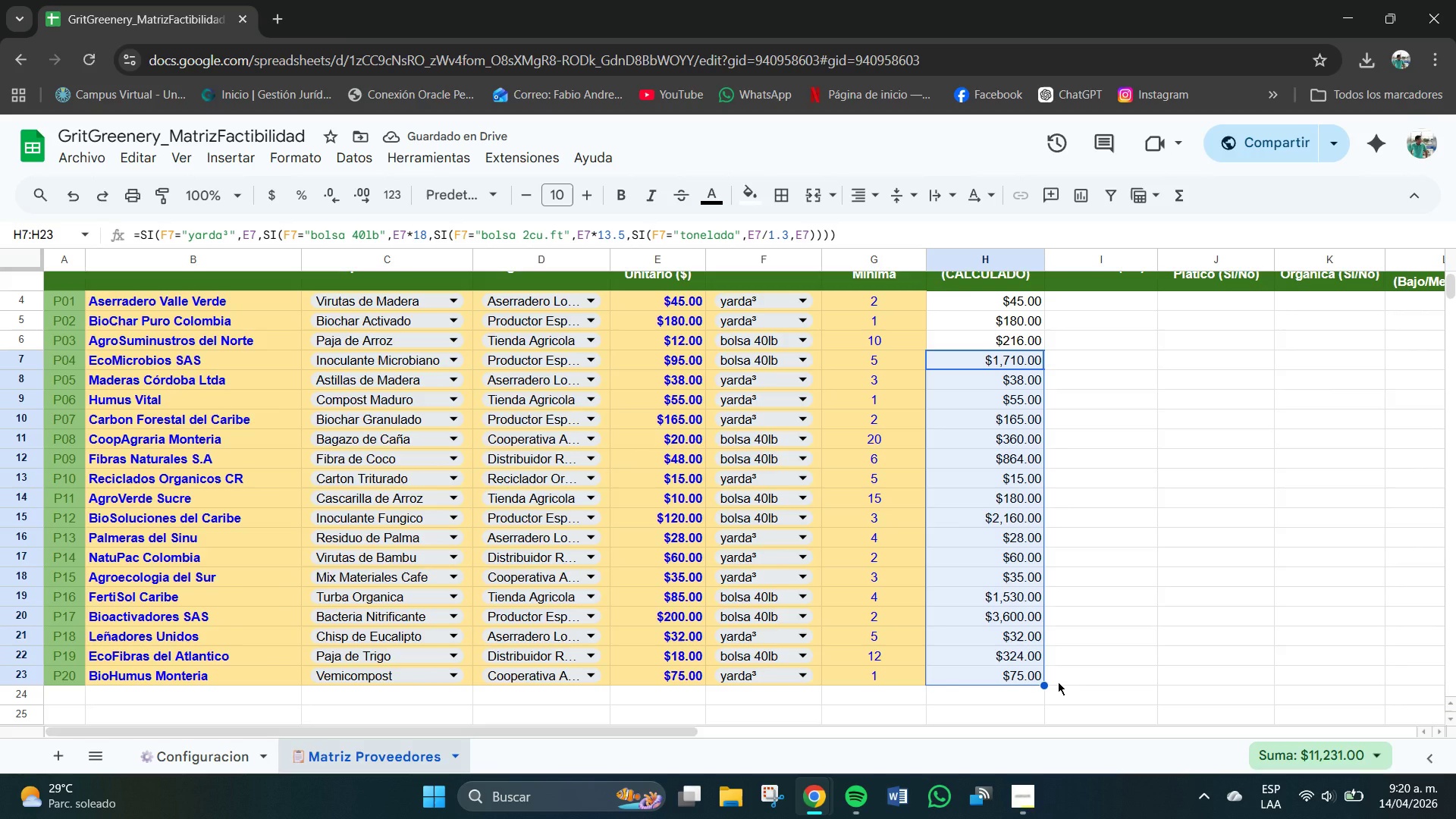 
left_click([1120, 578])
 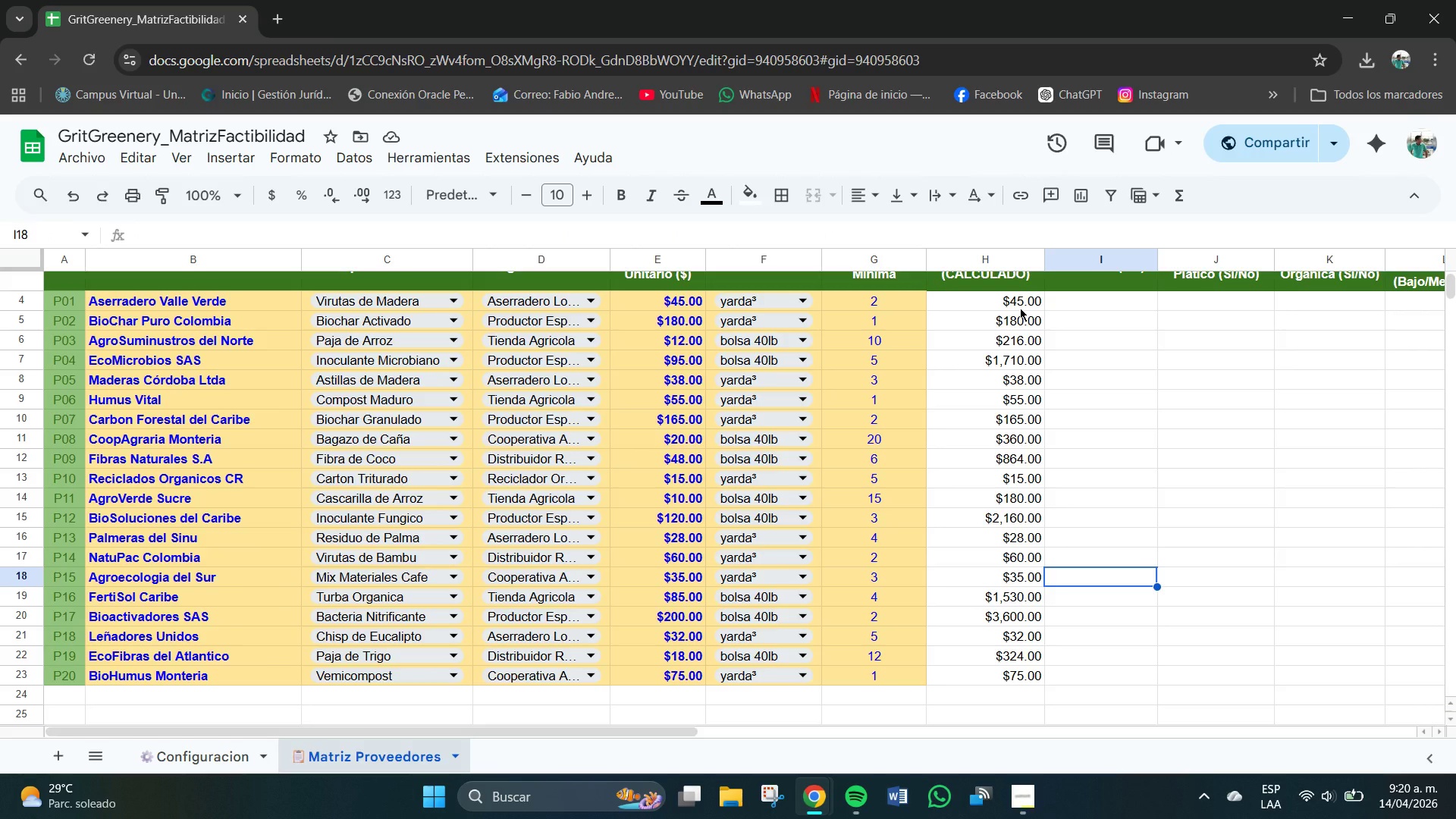 
wait(9.8)
 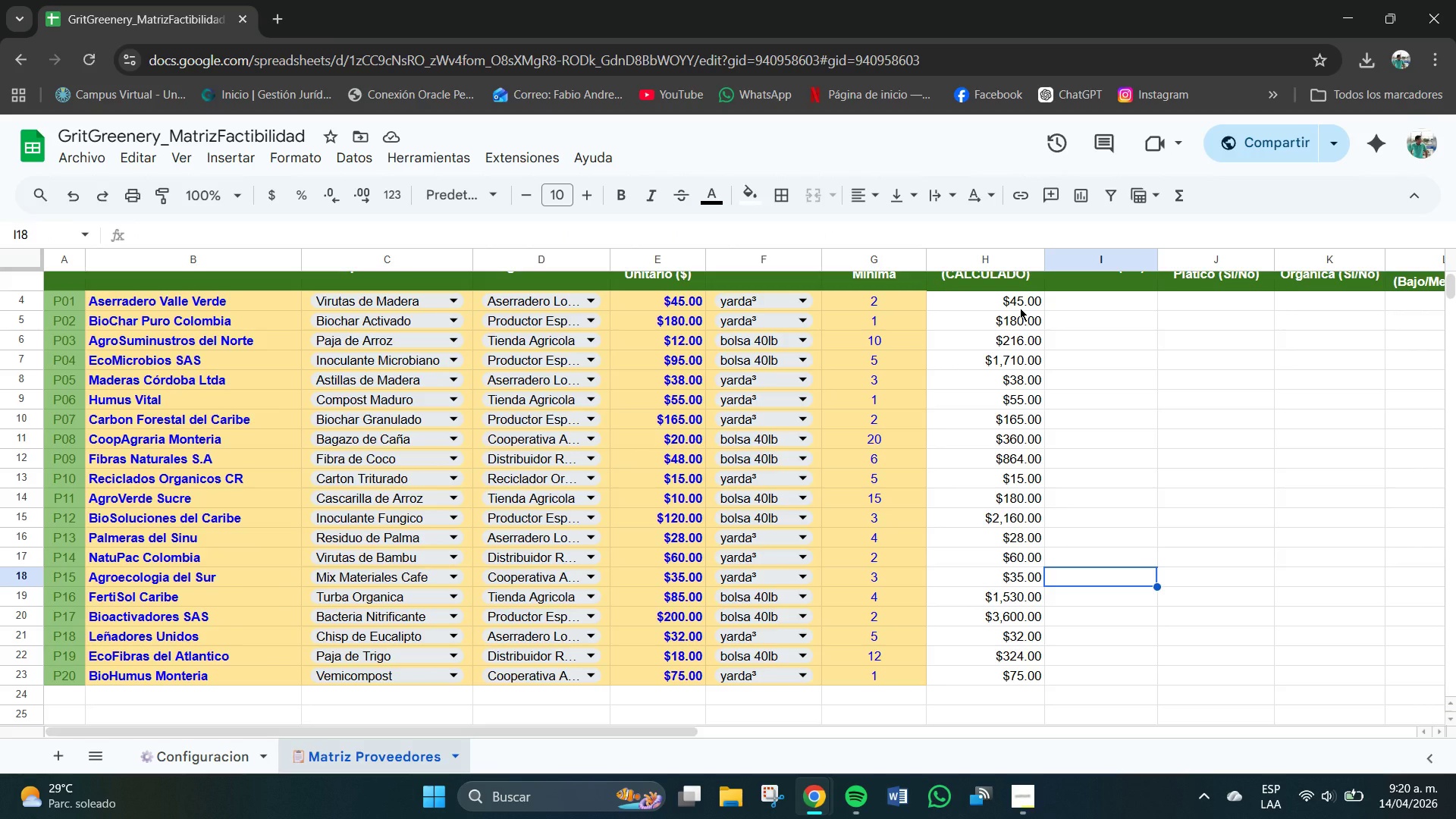 
scroll: coordinate [1034, 535], scroll_direction: up, amount: 2.0
 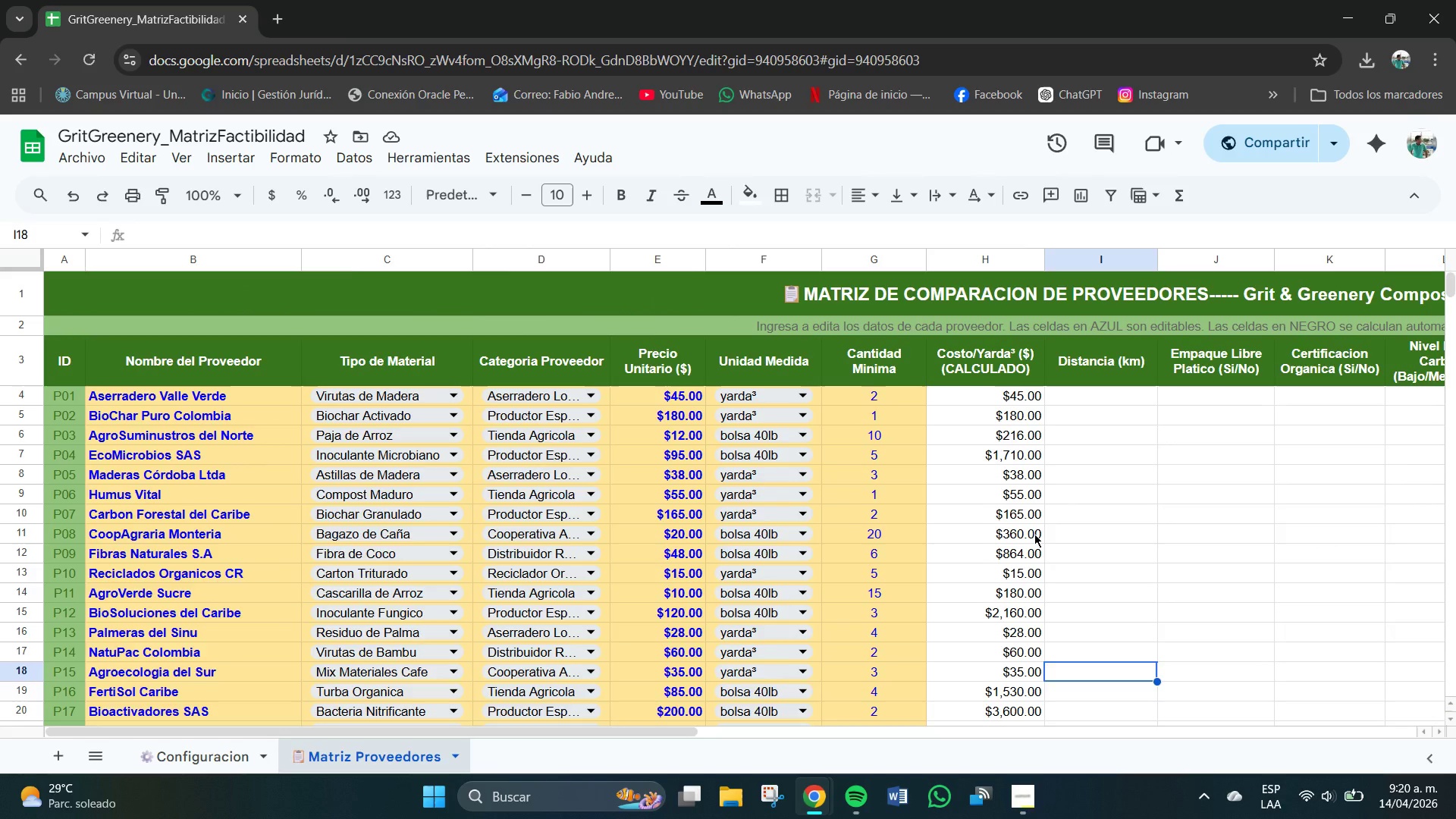 
scroll: coordinate [1034, 534], scroll_direction: down, amount: 1.0
 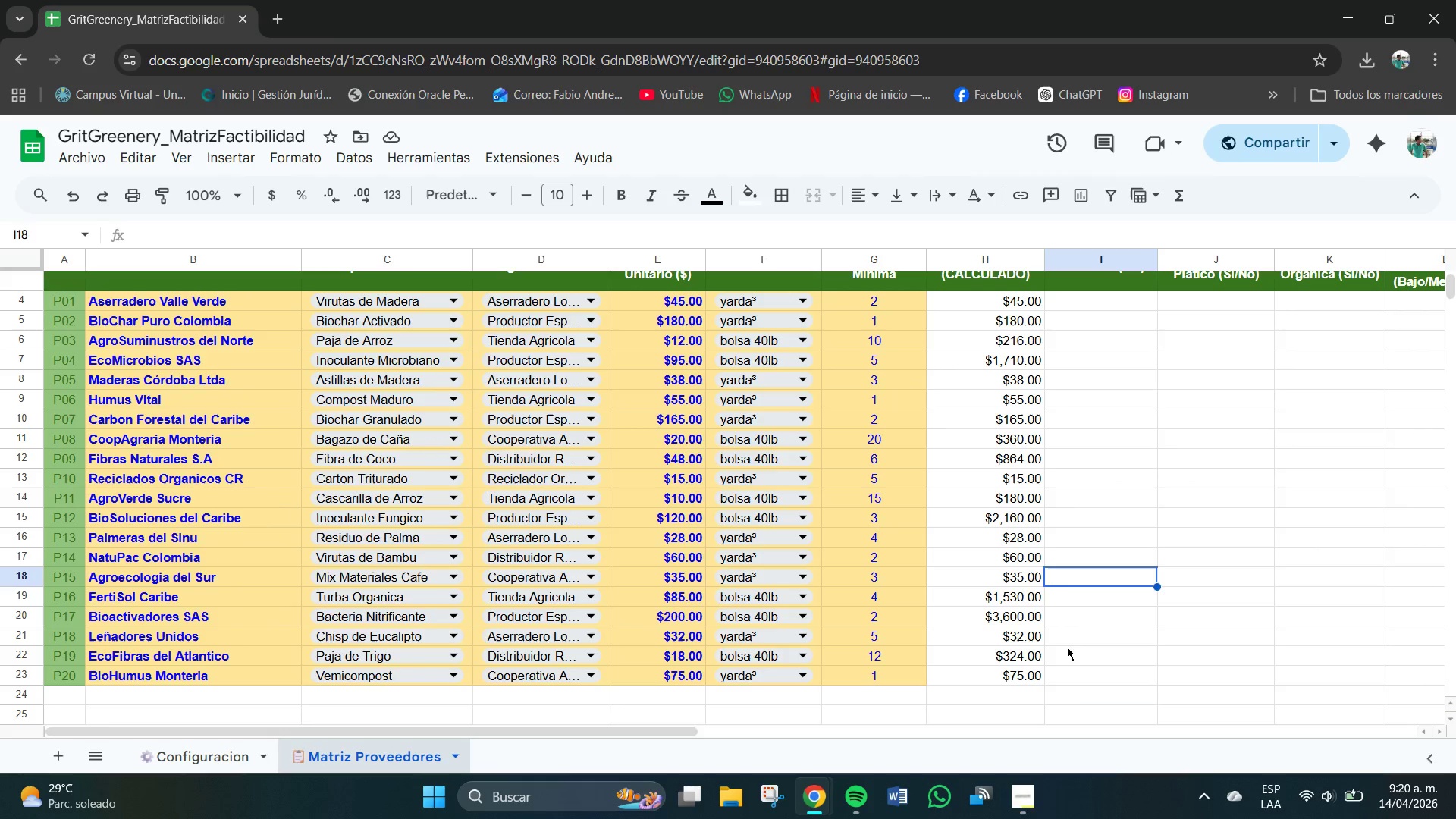 
left_click([1077, 682])
 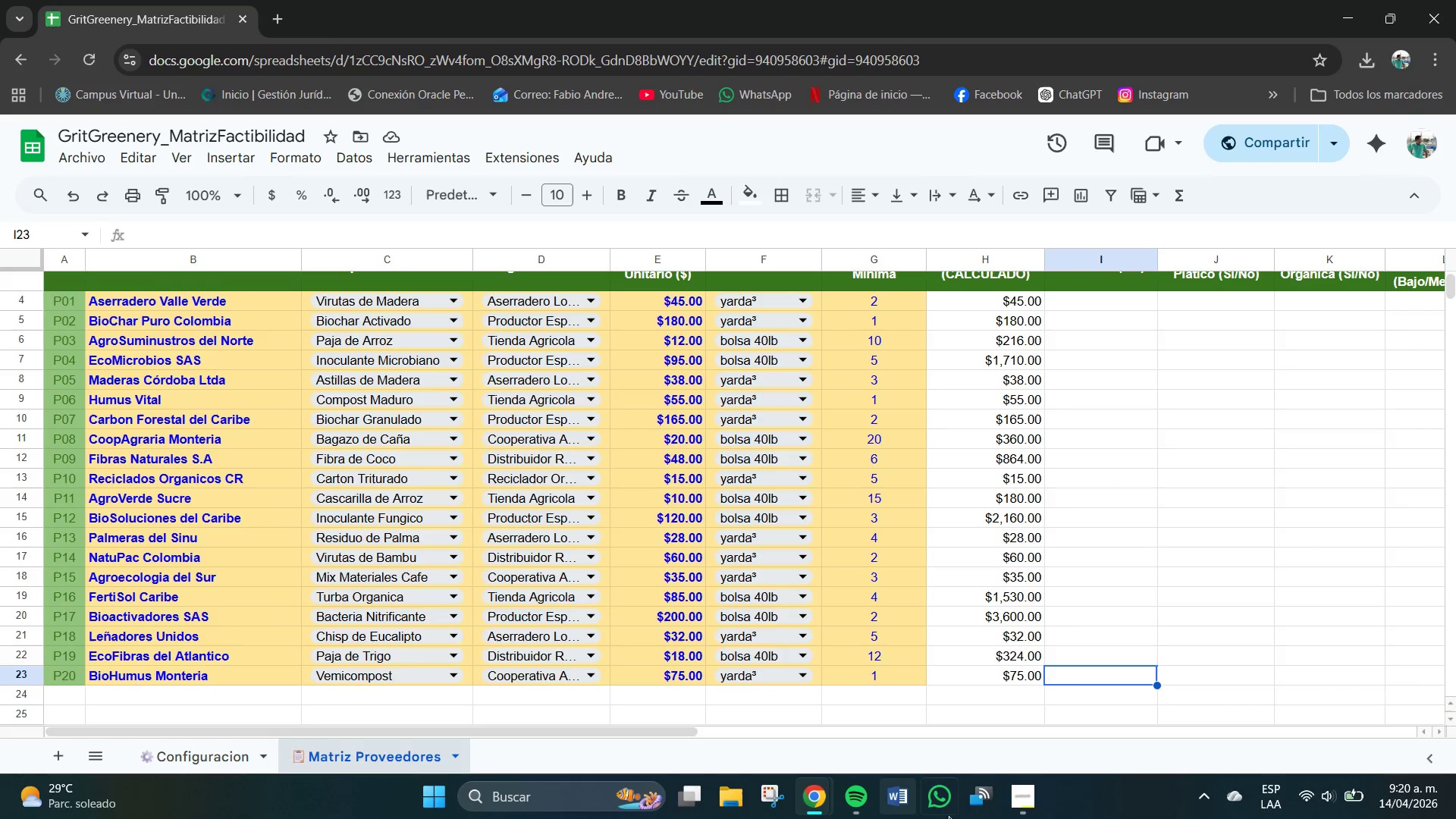 
left_click([1024, 797])